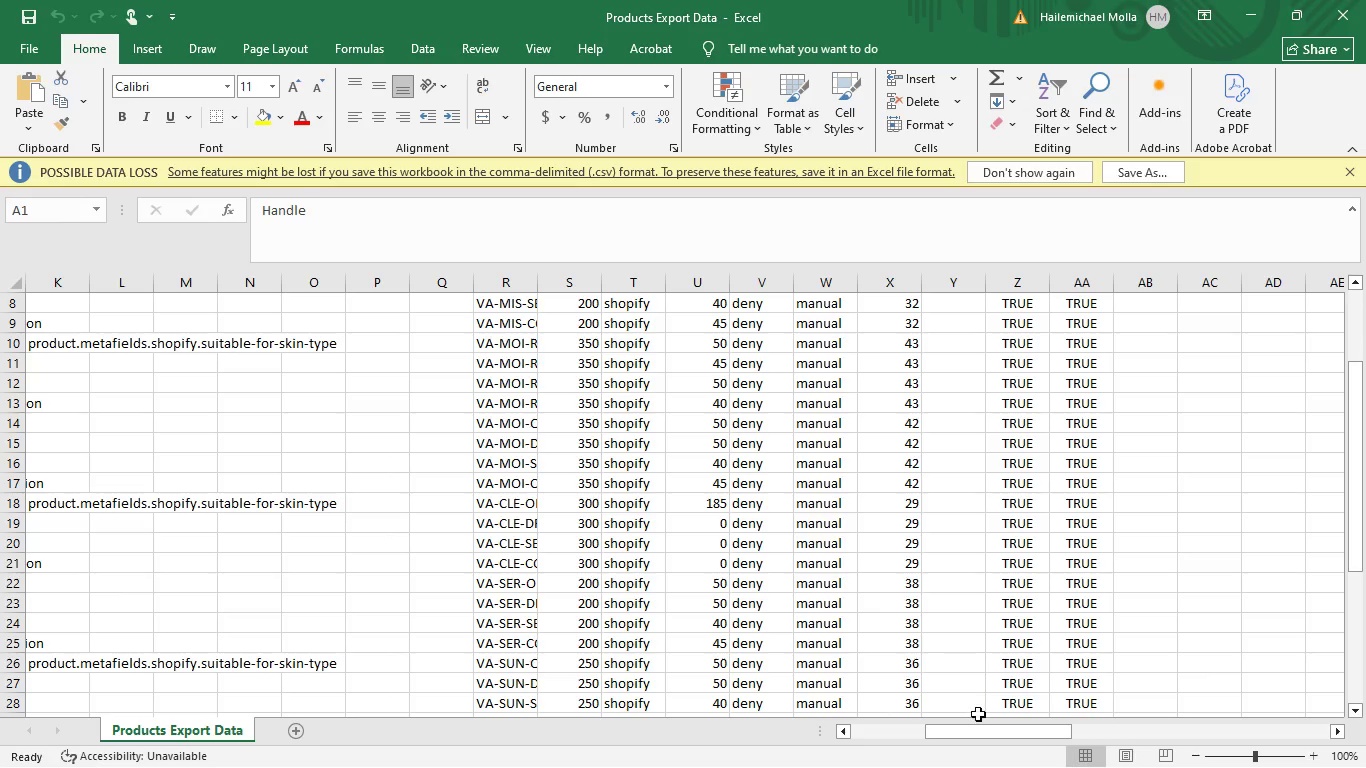 
left_click_drag(start_coordinate=[961, 733], to_coordinate=[842, 737])
 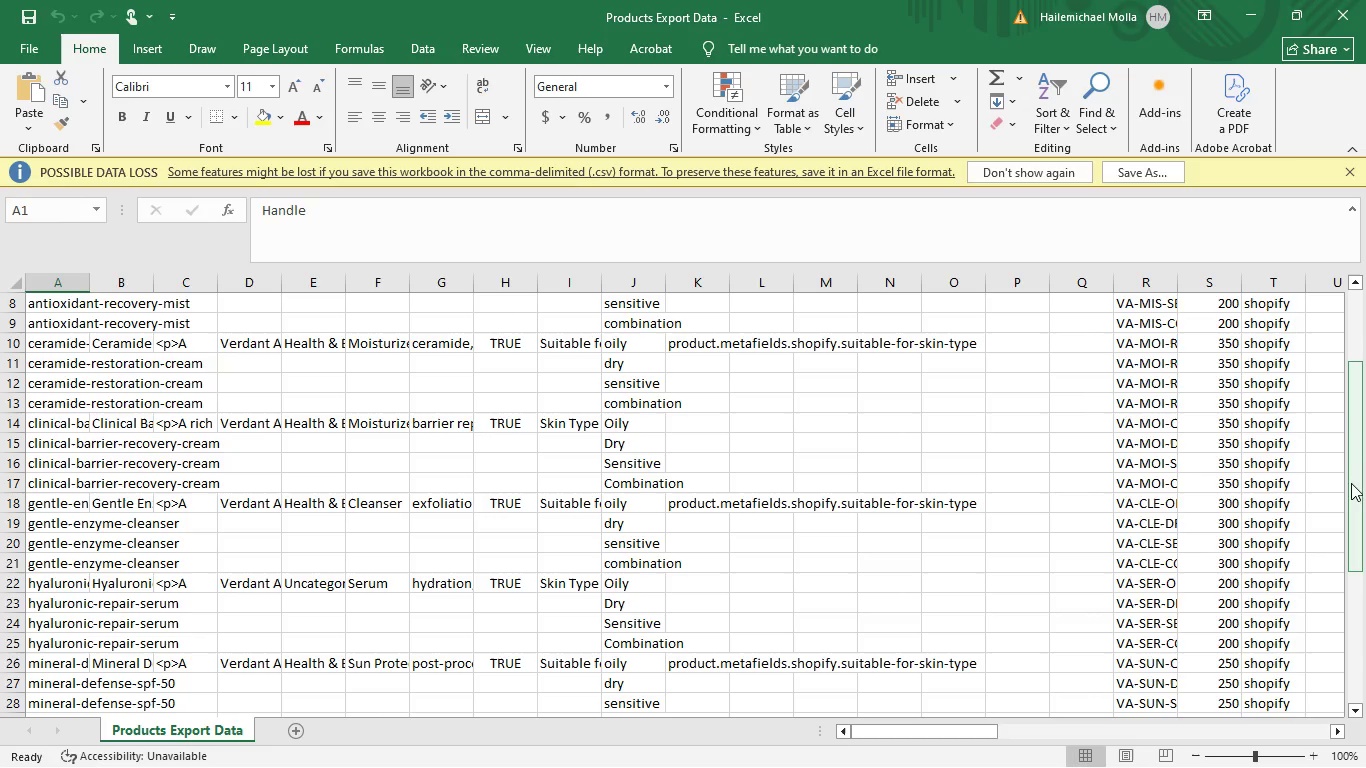 
left_click_drag(start_coordinate=[1349, 489], to_coordinate=[1331, 621])
 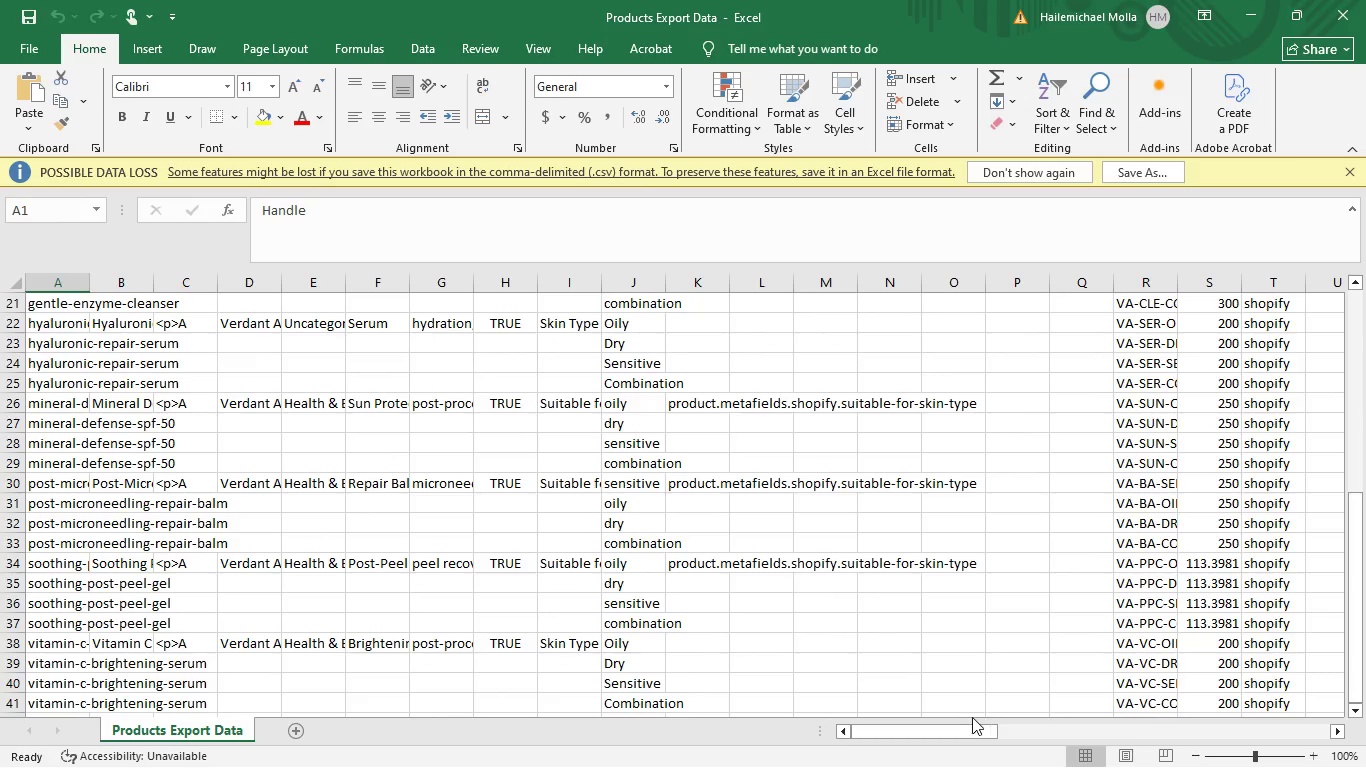 
left_click_drag(start_coordinate=[961, 726], to_coordinate=[1058, 731])
 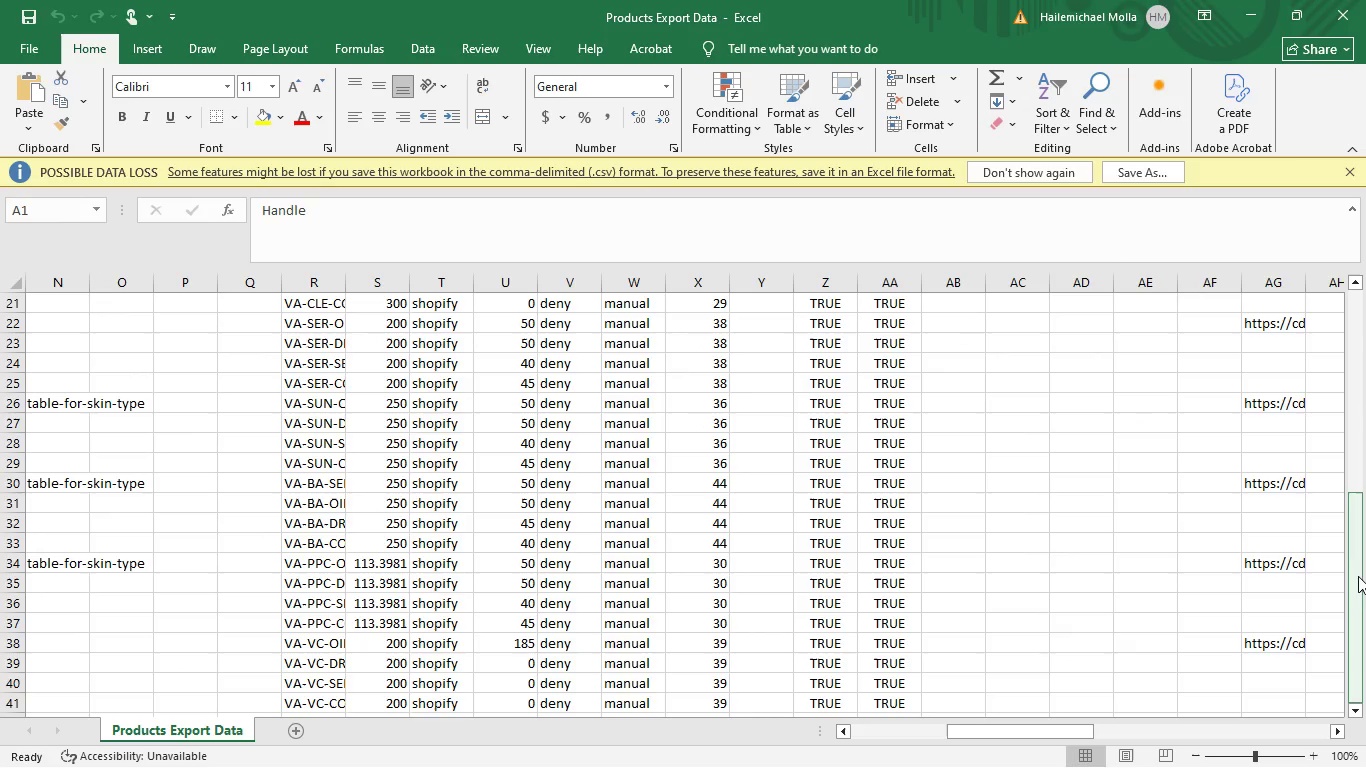 
left_click_drag(start_coordinate=[1352, 581], to_coordinate=[1316, 373])
 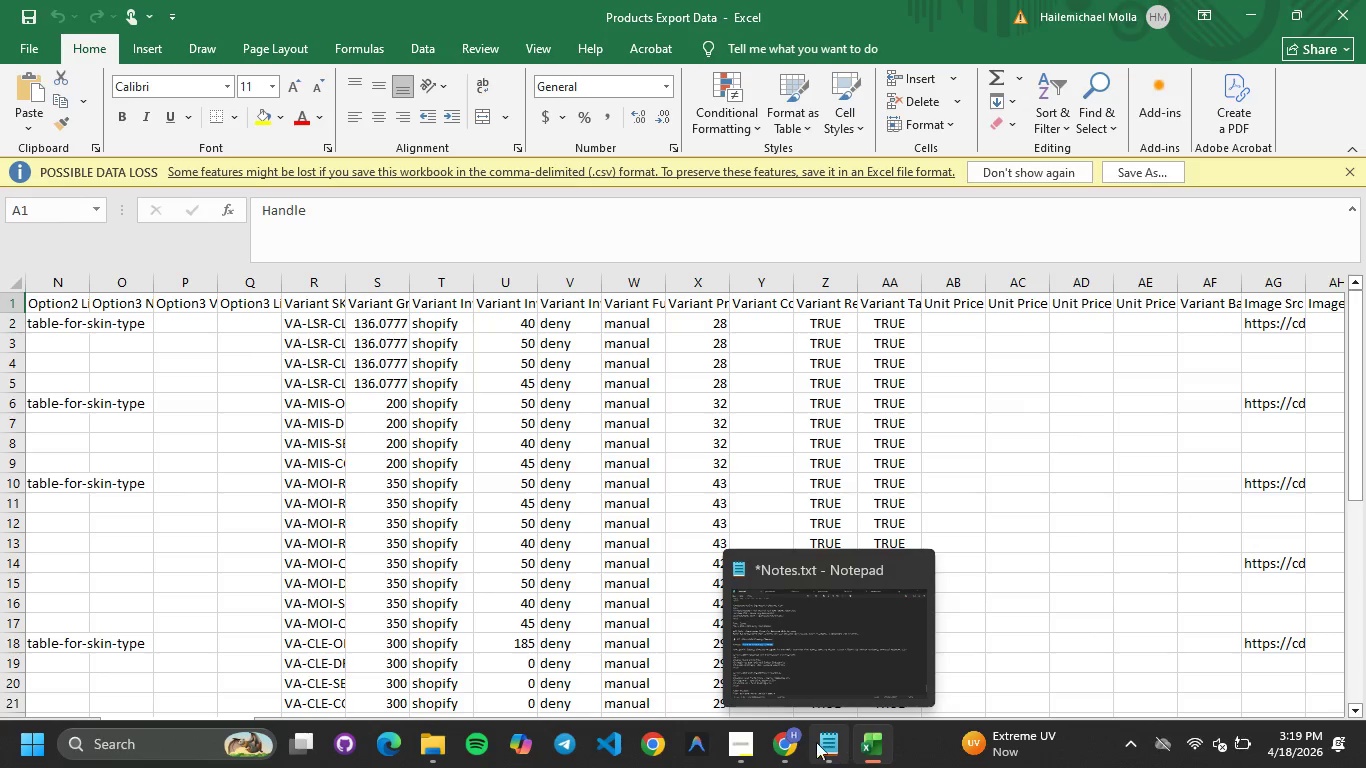 
left_click([776, 743])
 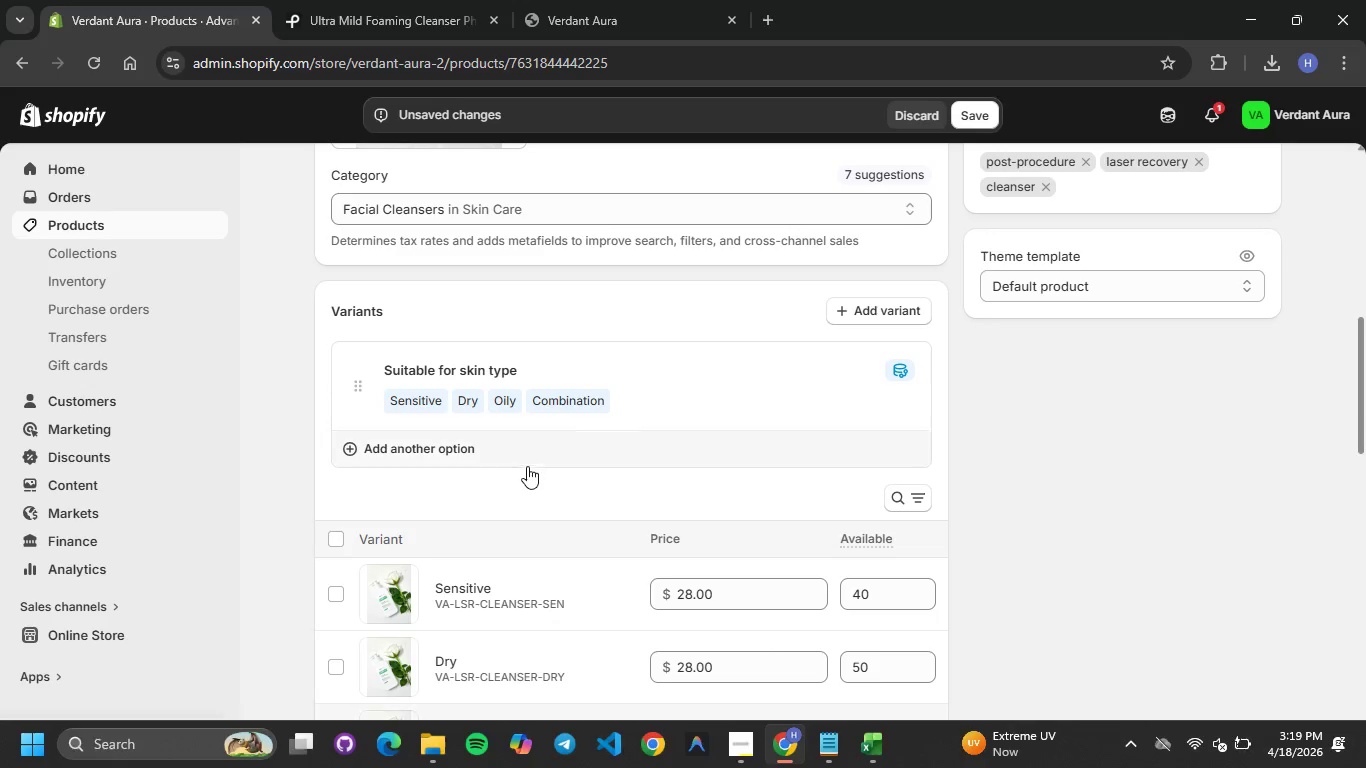 
scroll: coordinate [563, 475], scroll_direction: up, amount: 14.0
 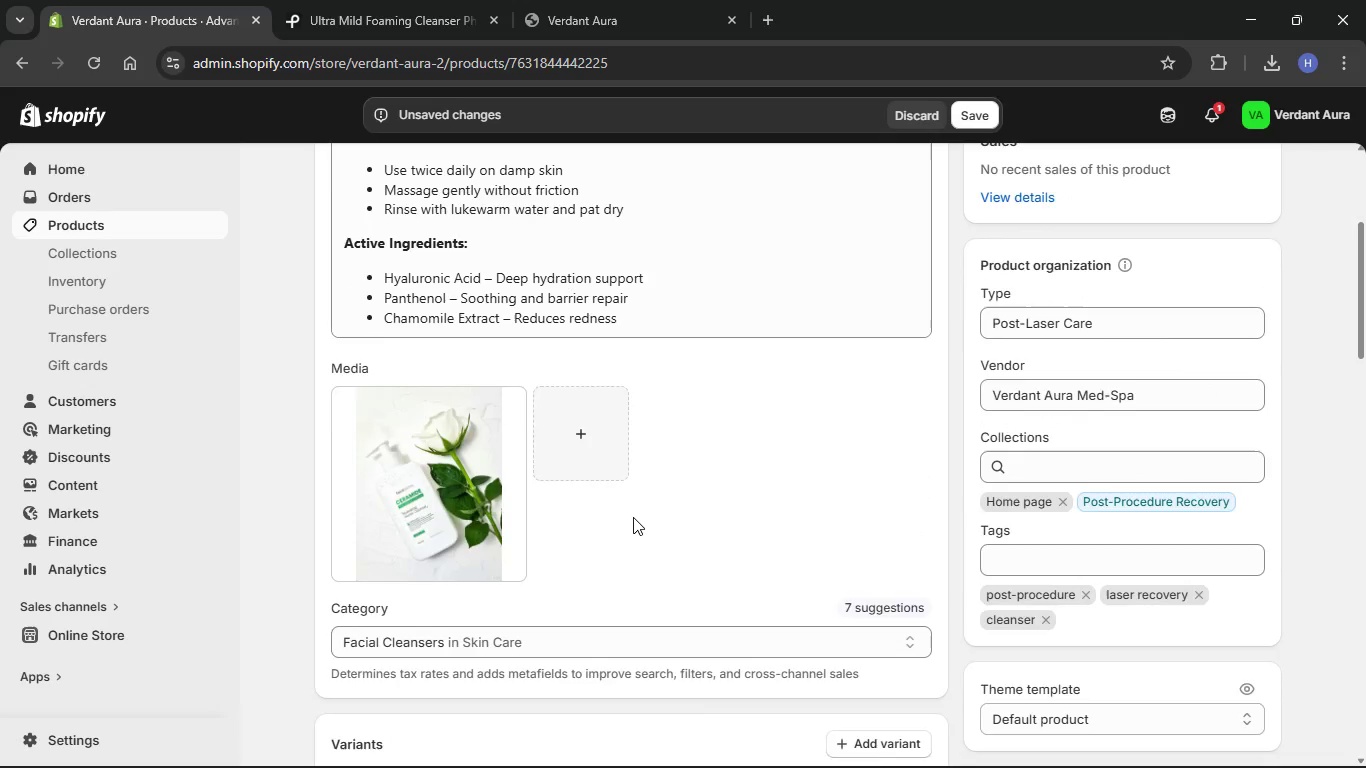 
scroll: coordinate [652, 514], scroll_direction: down, amount: 22.0
 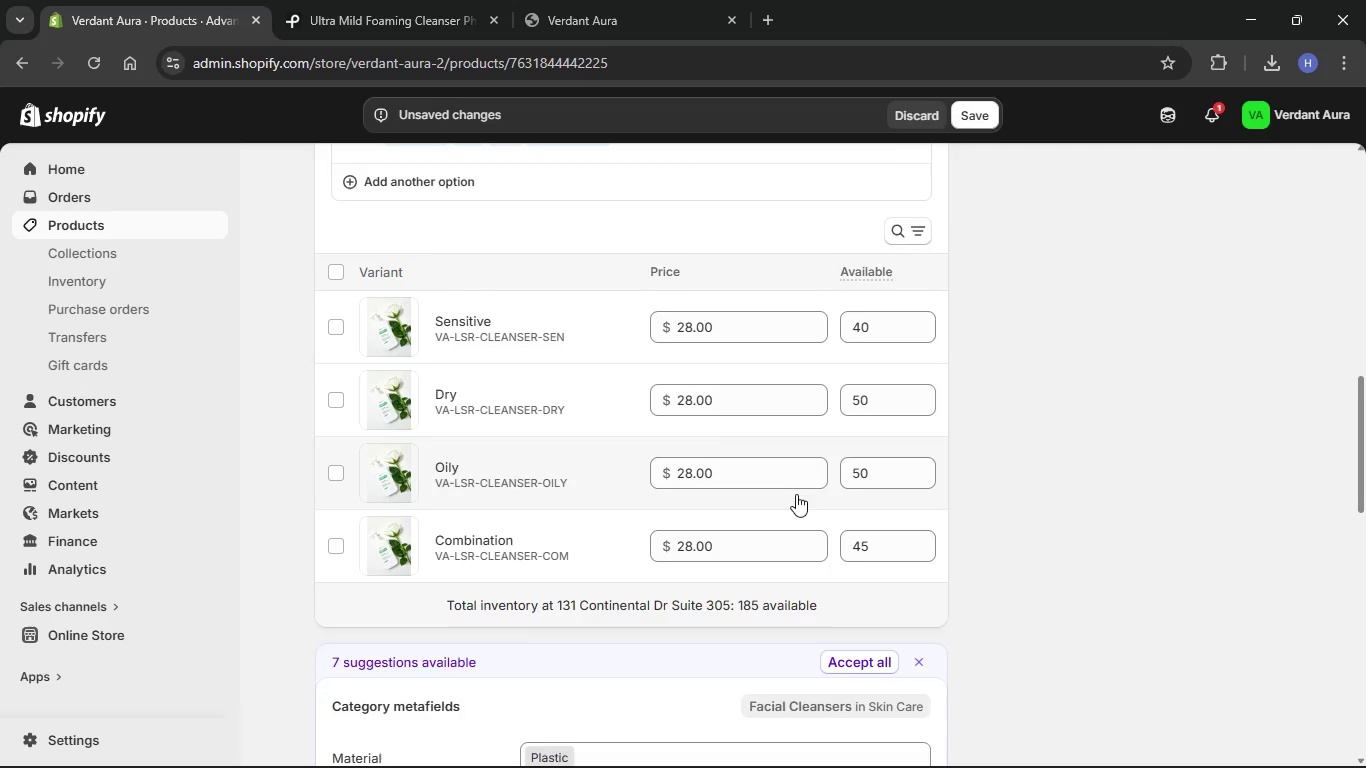 
scroll: coordinate [795, 487], scroll_direction: up, amount: 12.0
 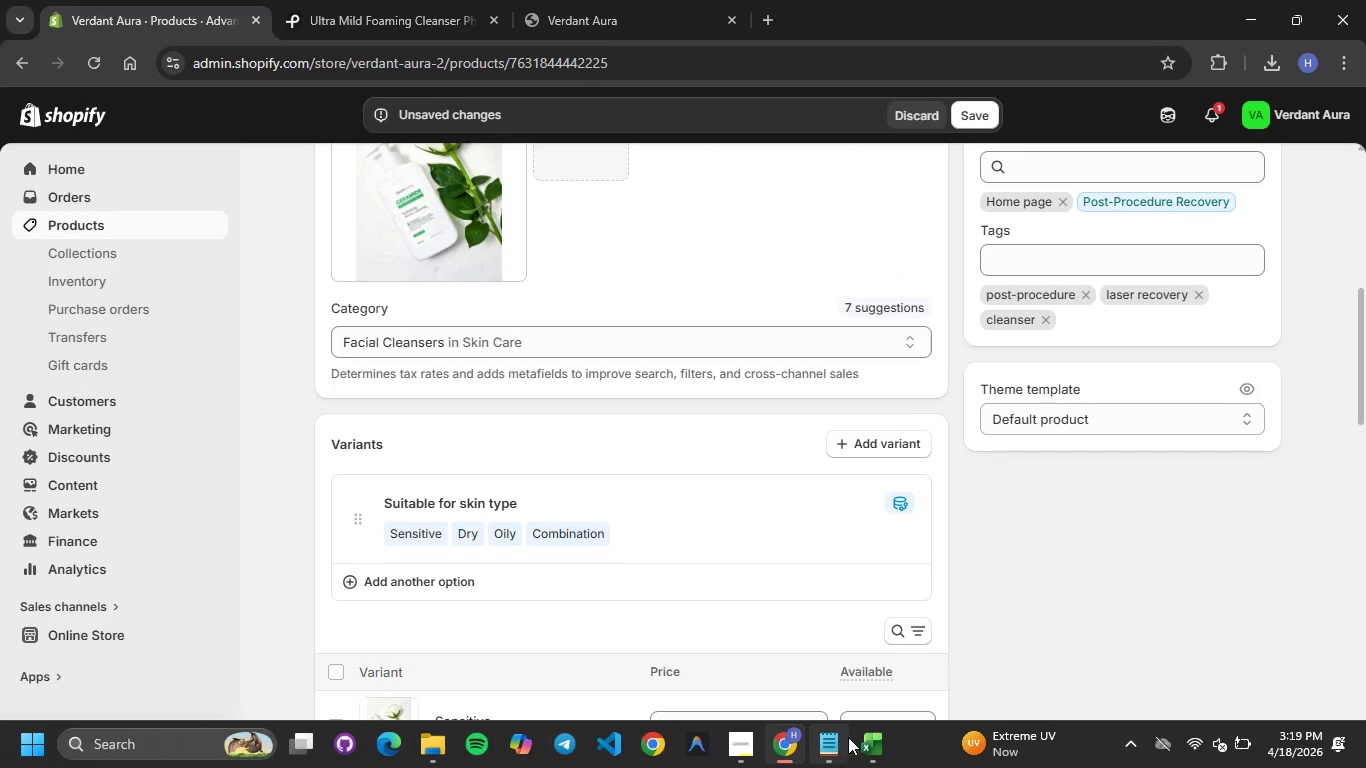 
left_click([873, 739])
 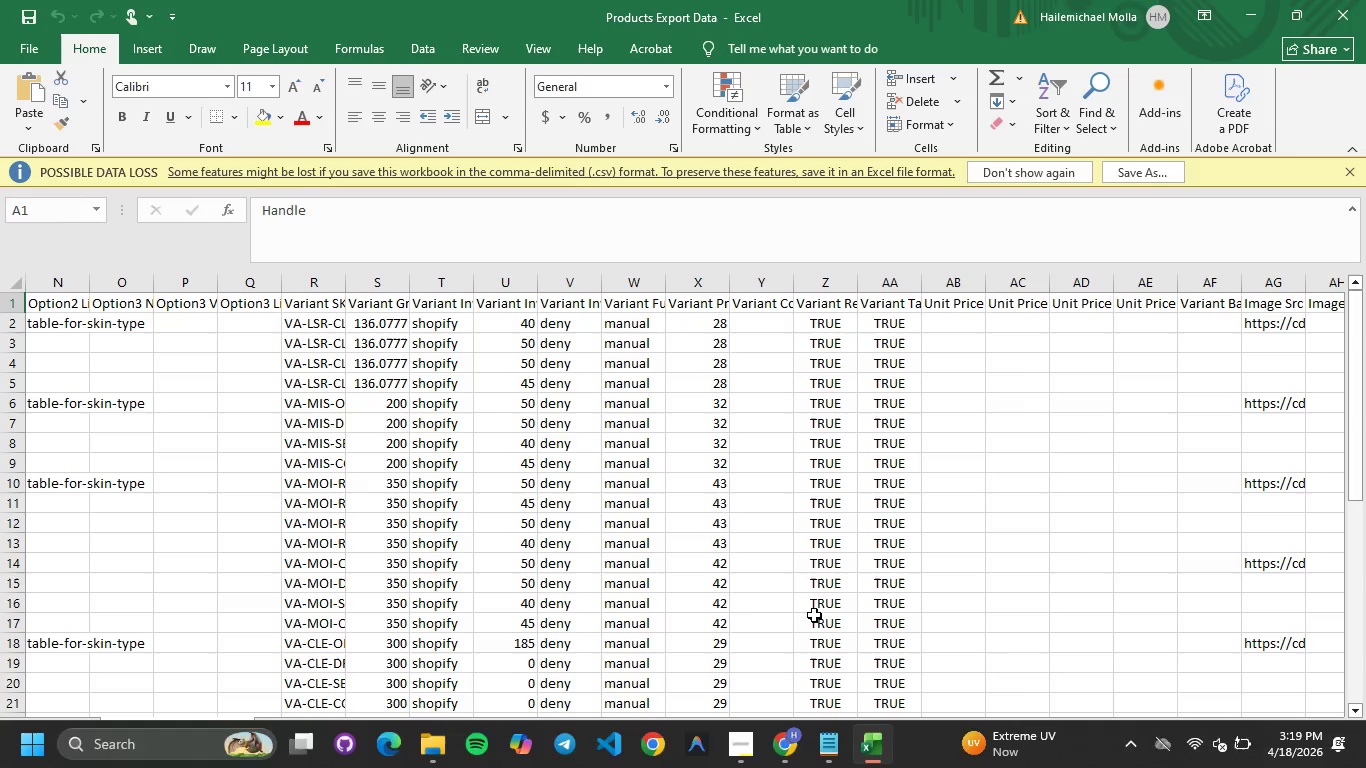 
scroll: coordinate [821, 602], scroll_direction: down, amount: 17.0
 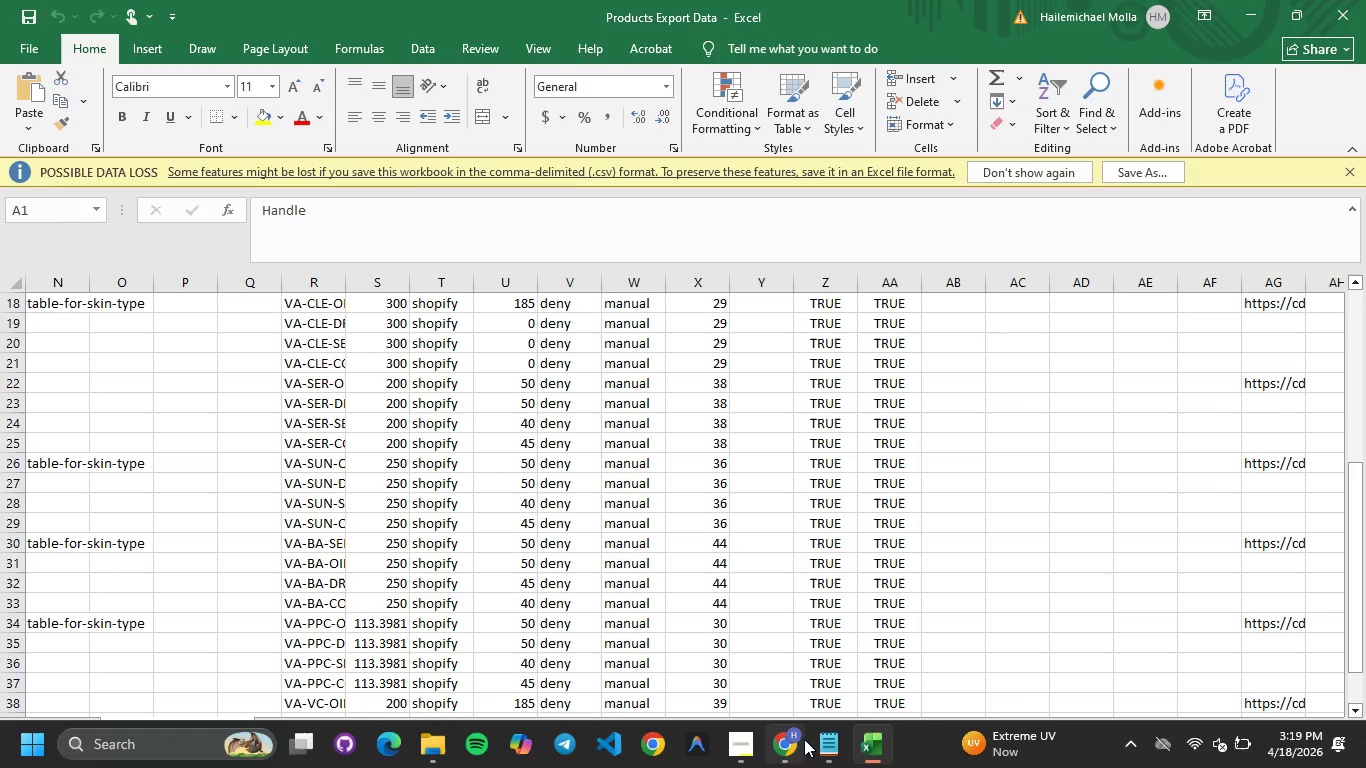 
left_click_drag(start_coordinate=[1361, 644], to_coordinate=[1335, 693])
 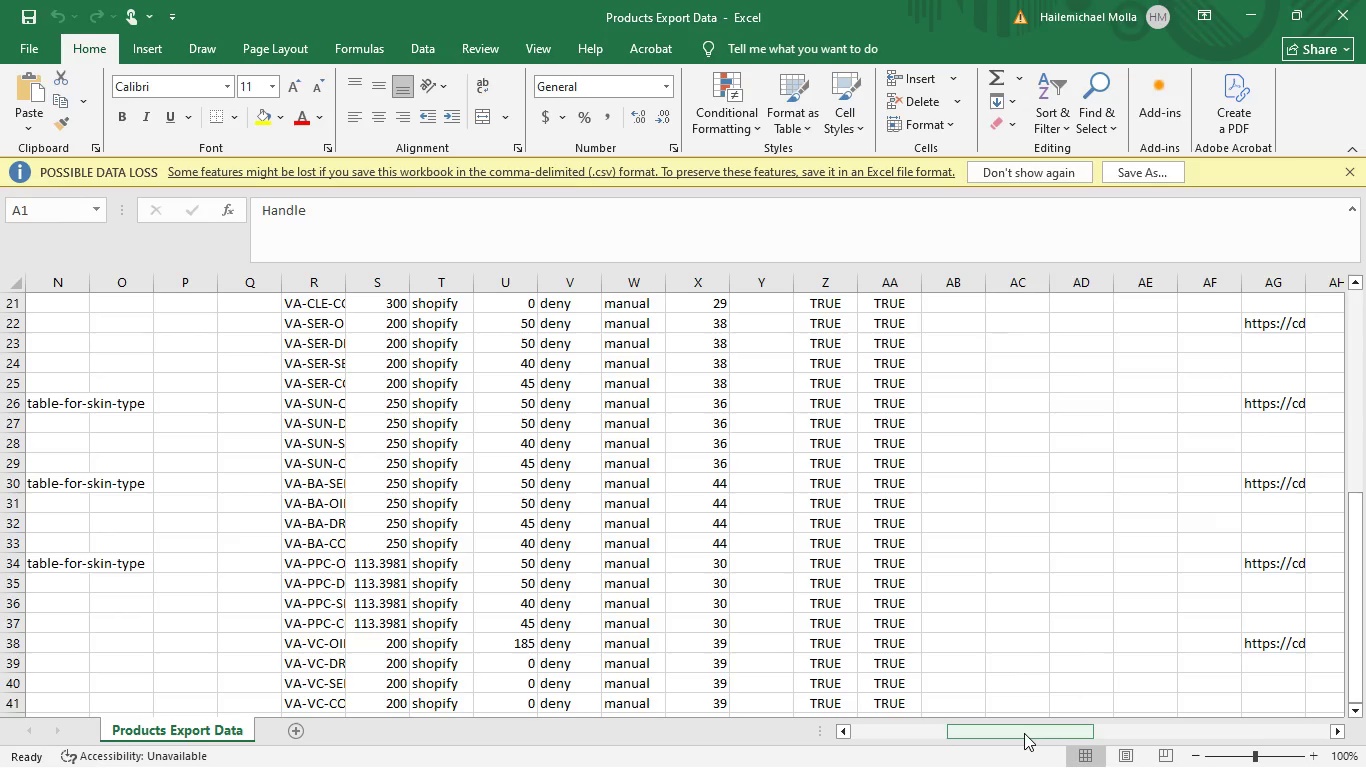 
left_click_drag(start_coordinate=[1024, 733], to_coordinate=[889, 726])
 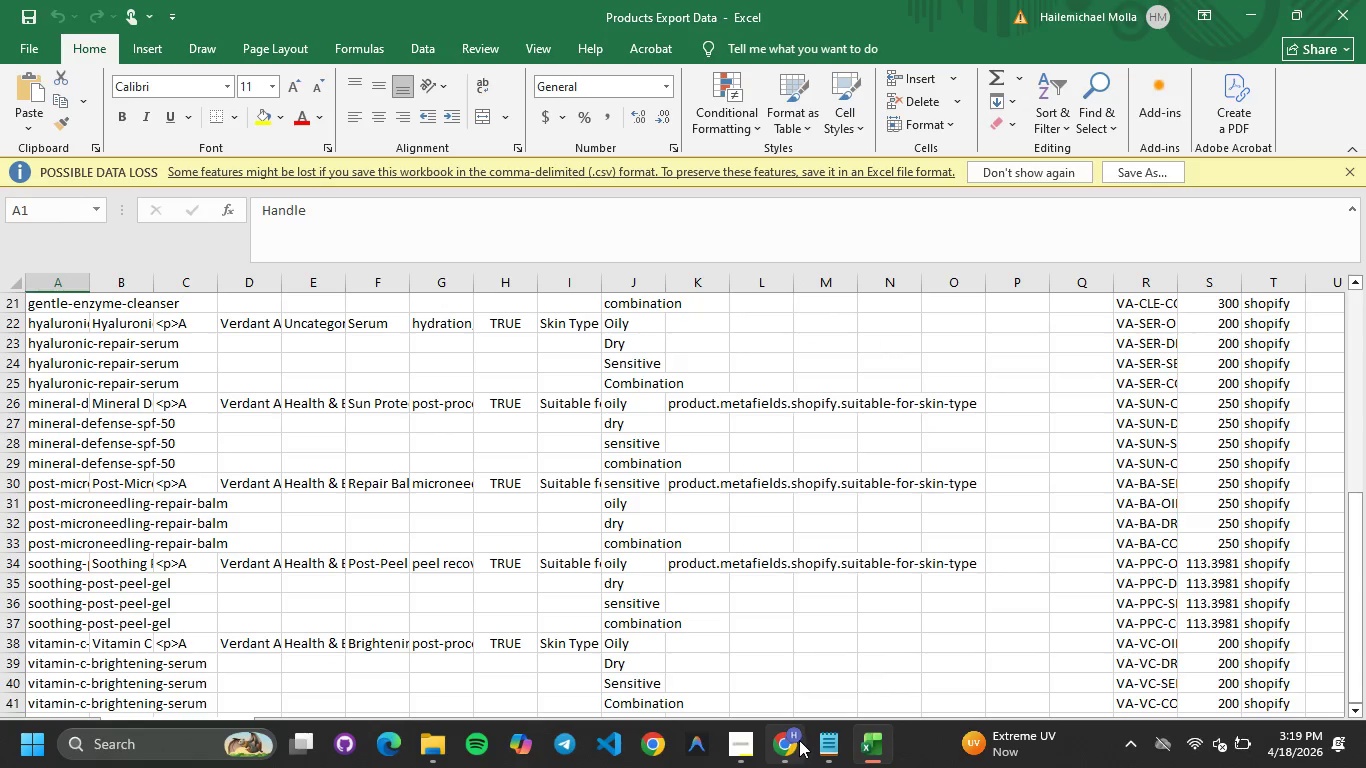 
left_click([783, 741])
 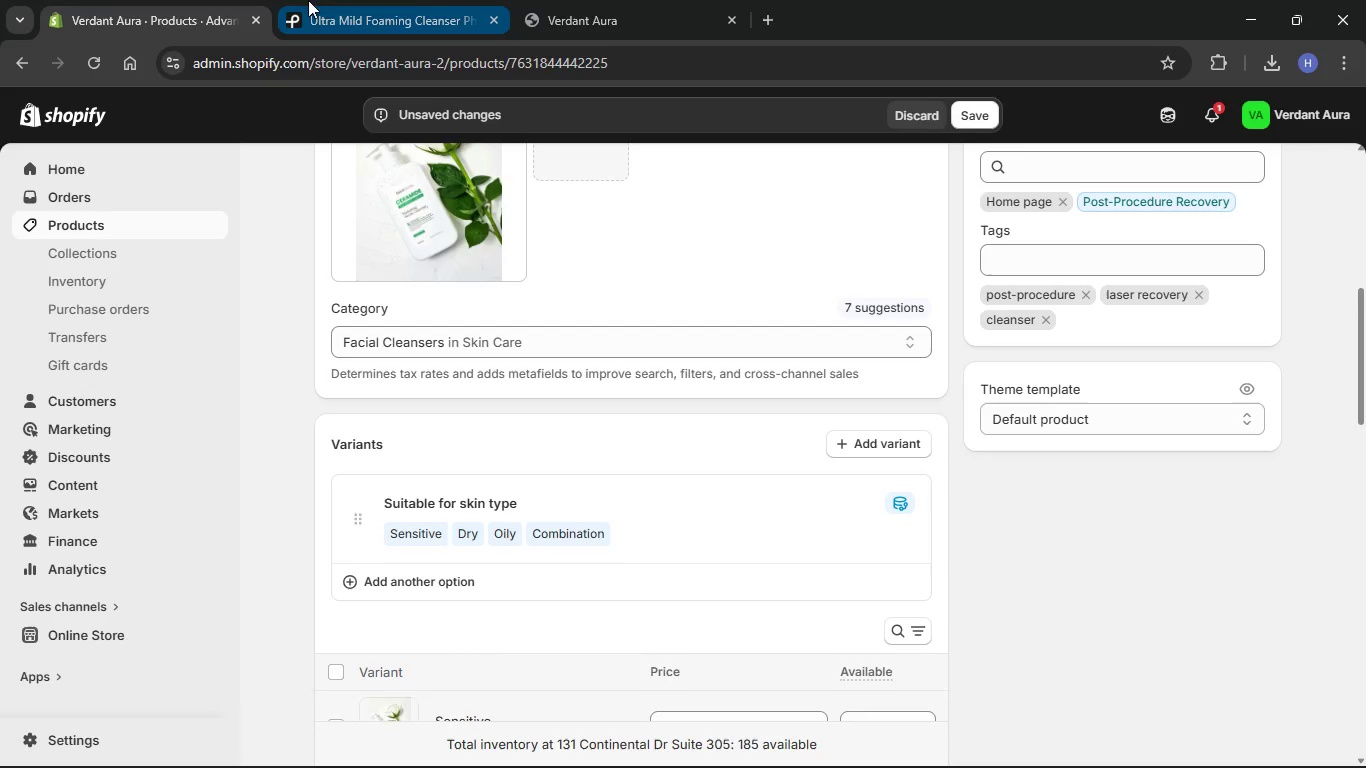 
mouse_move([437, 21])
 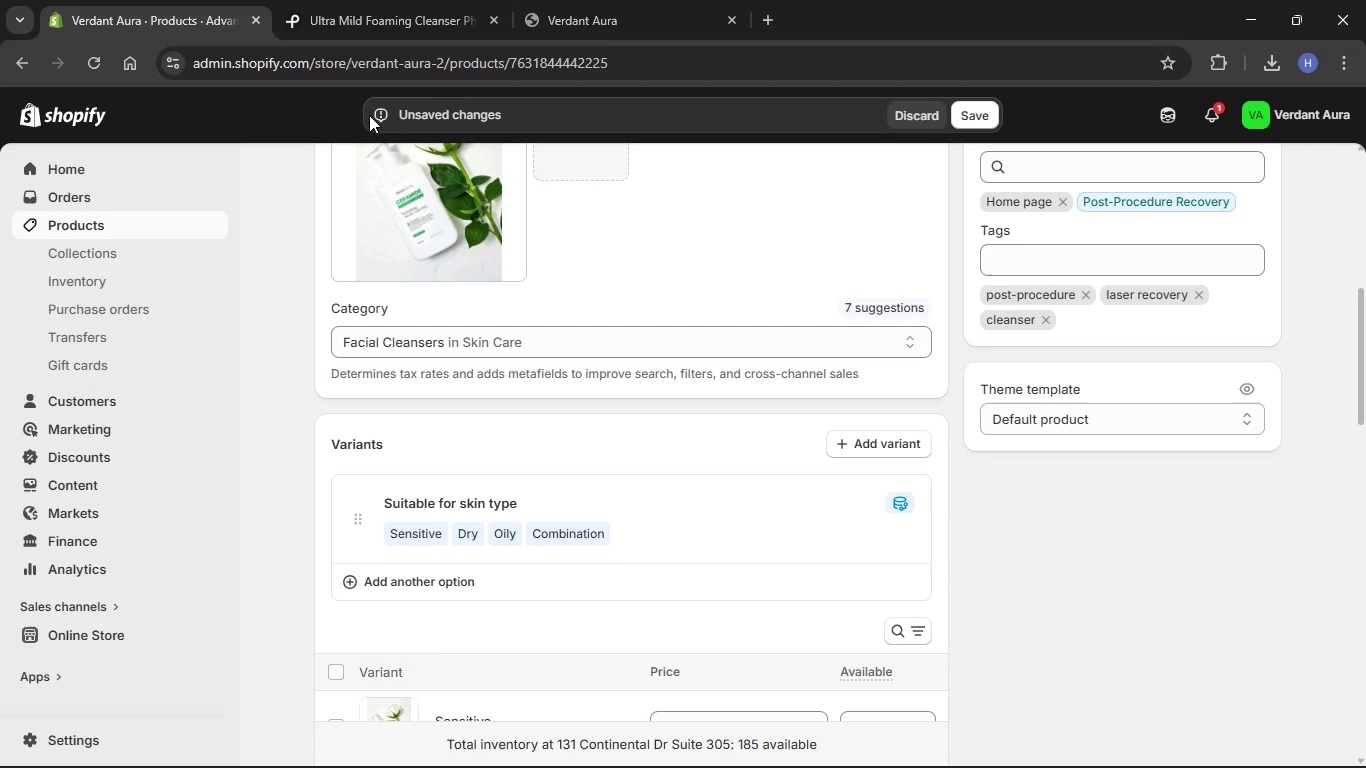 
wait(37.83)
 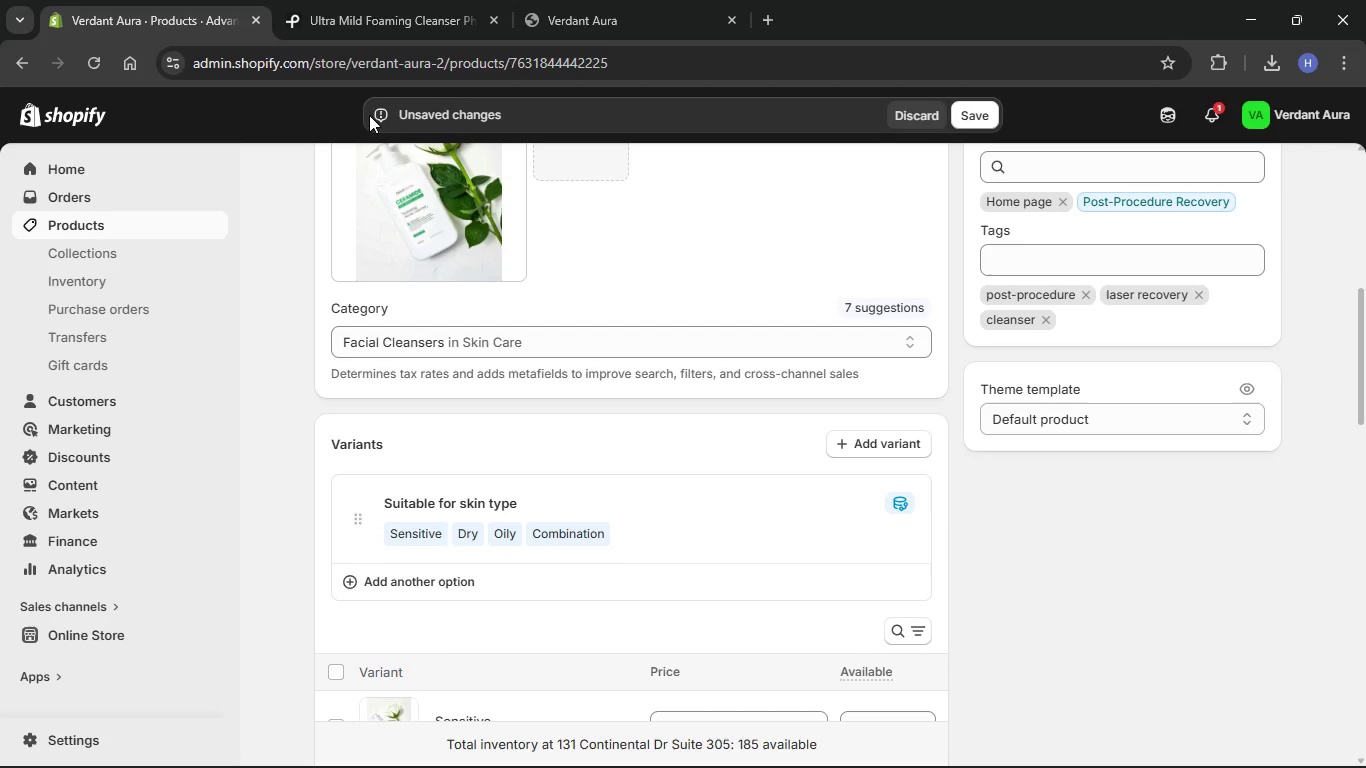 
scroll: coordinate [718, 495], scroll_direction: up, amount: 25.0
 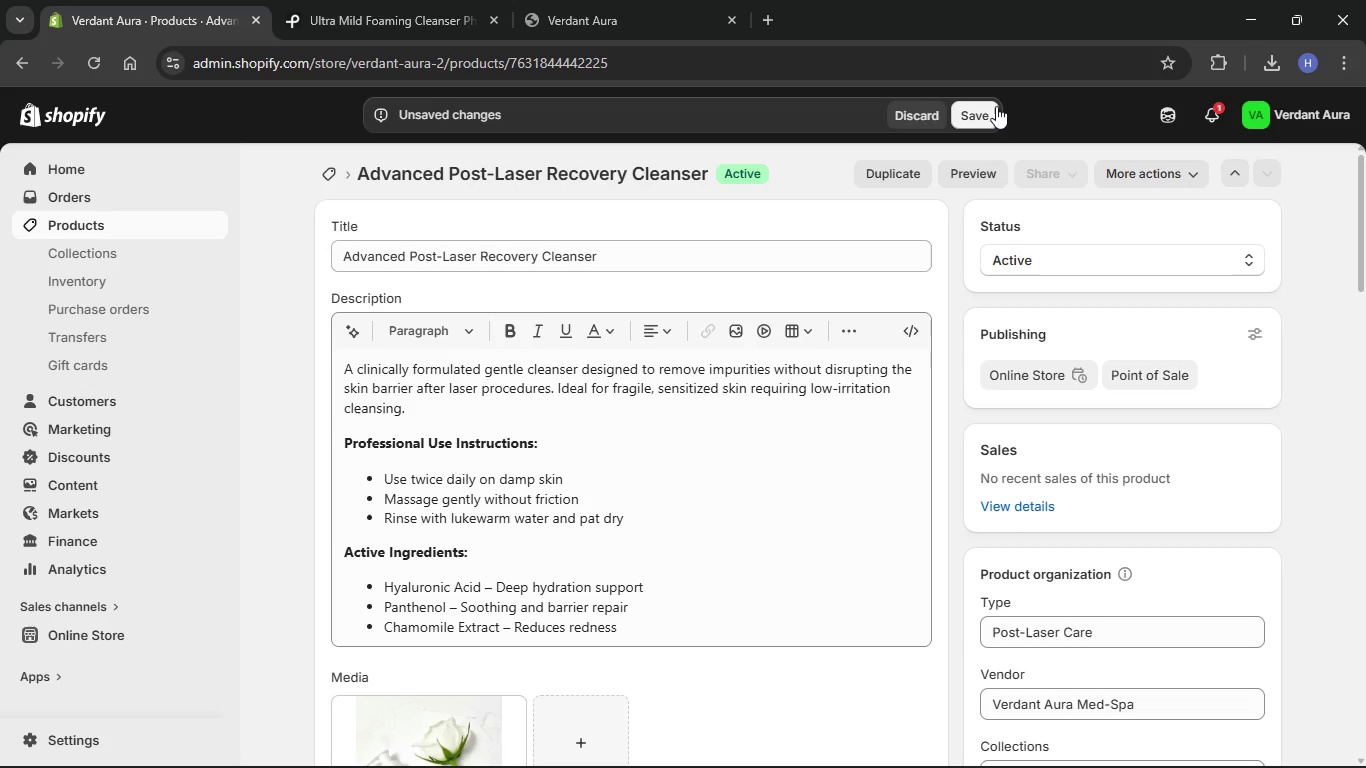 
left_click([976, 112])
 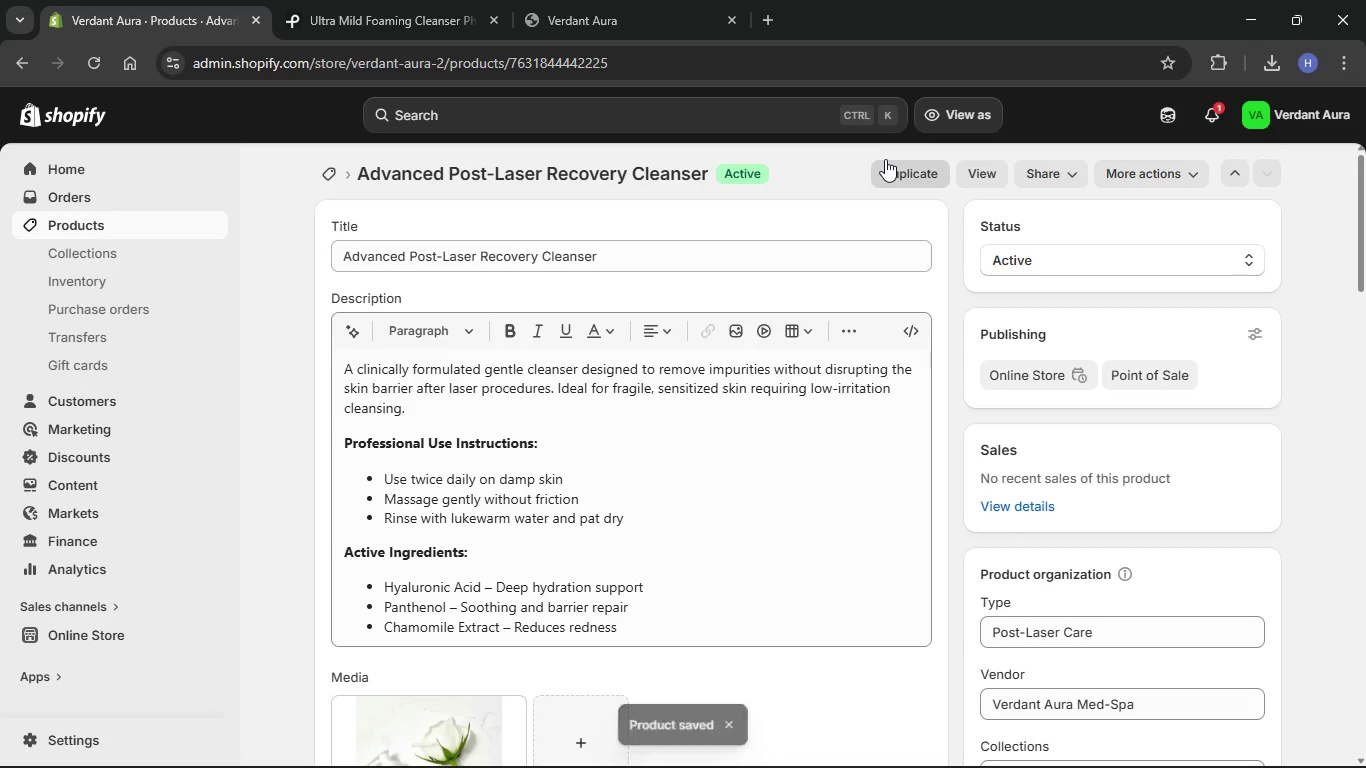 
wait(13.19)
 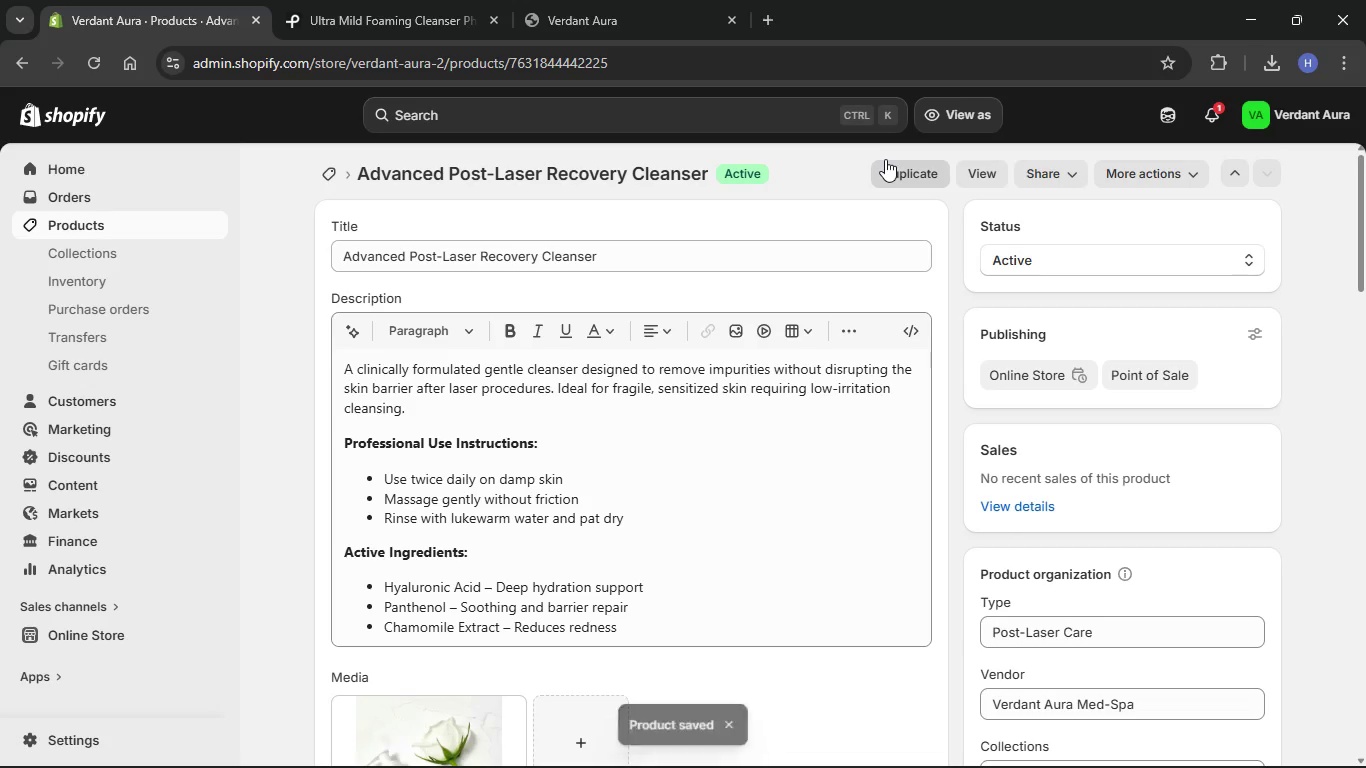 
left_click([325, 172])
 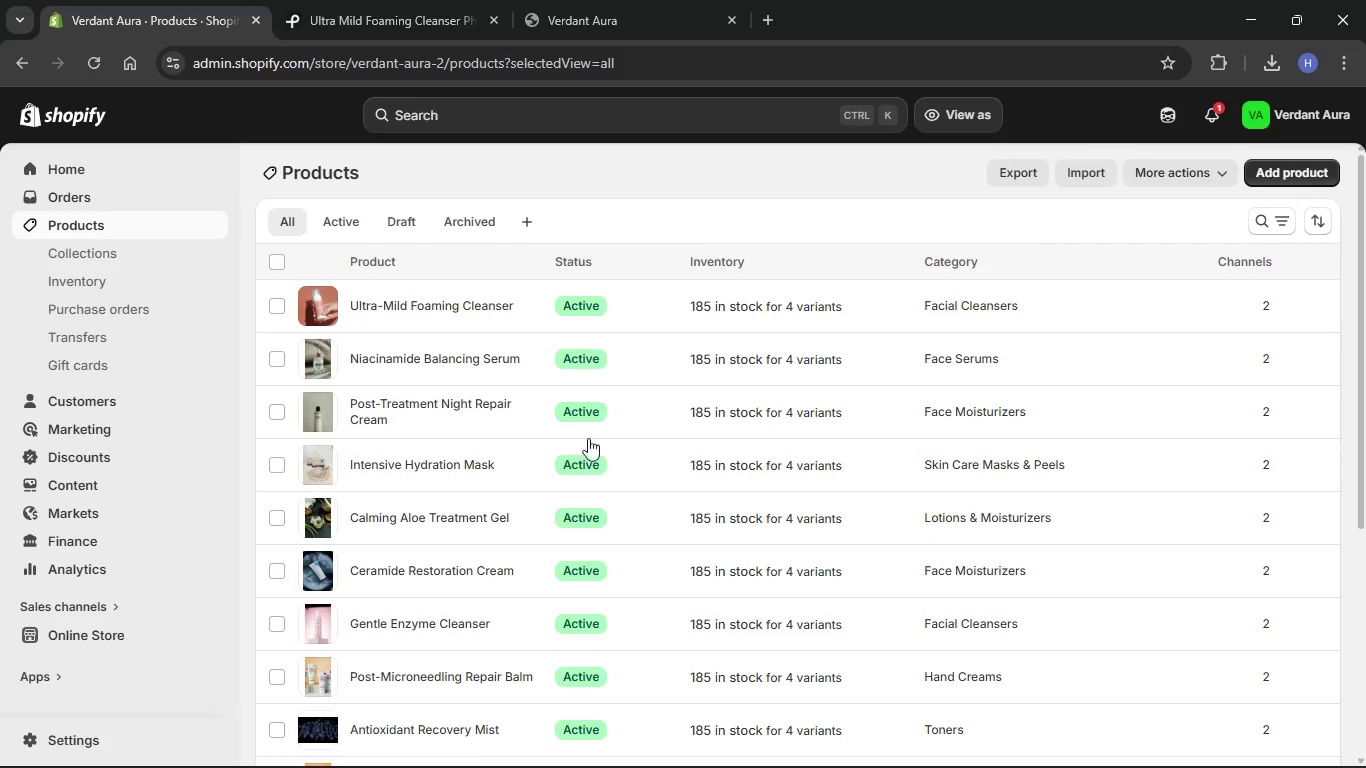 
scroll: coordinate [591, 500], scroll_direction: down, amount: 10.0
 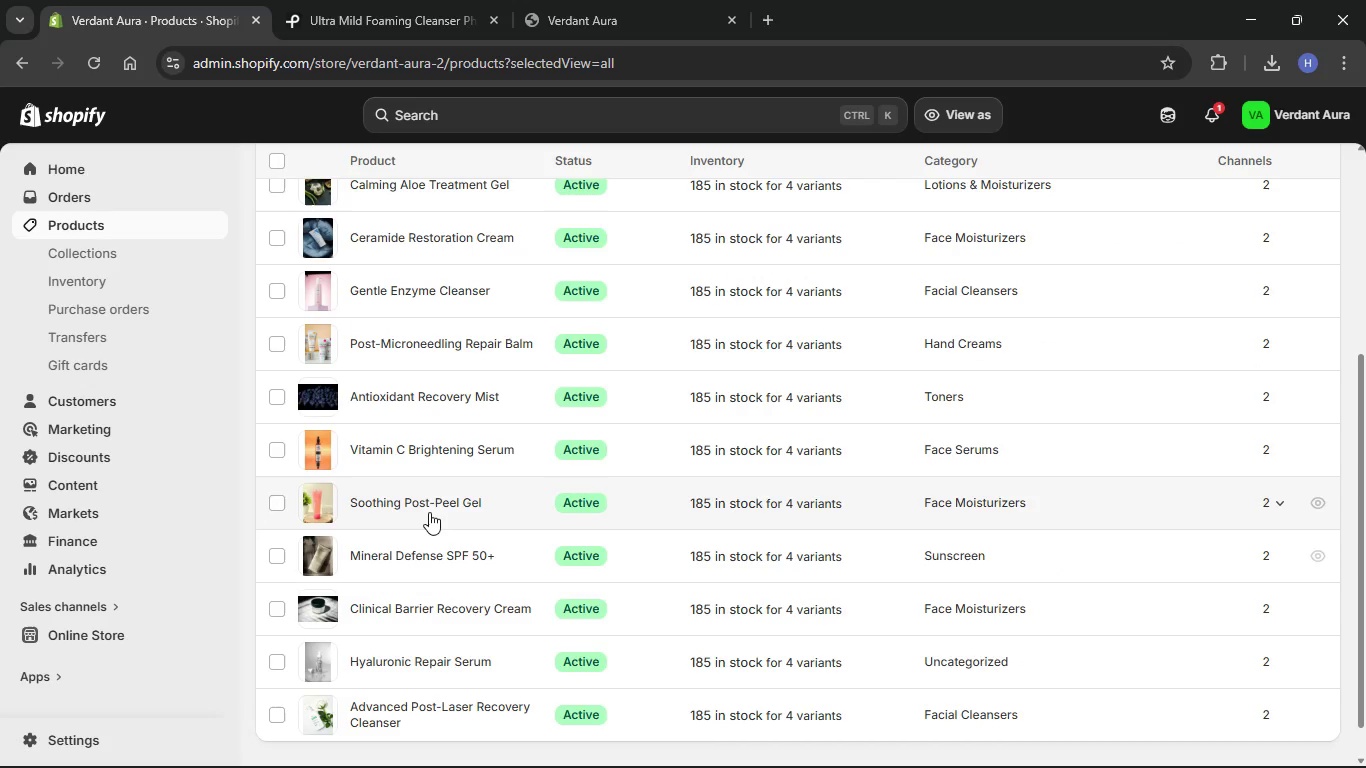 
left_click([420, 505])
 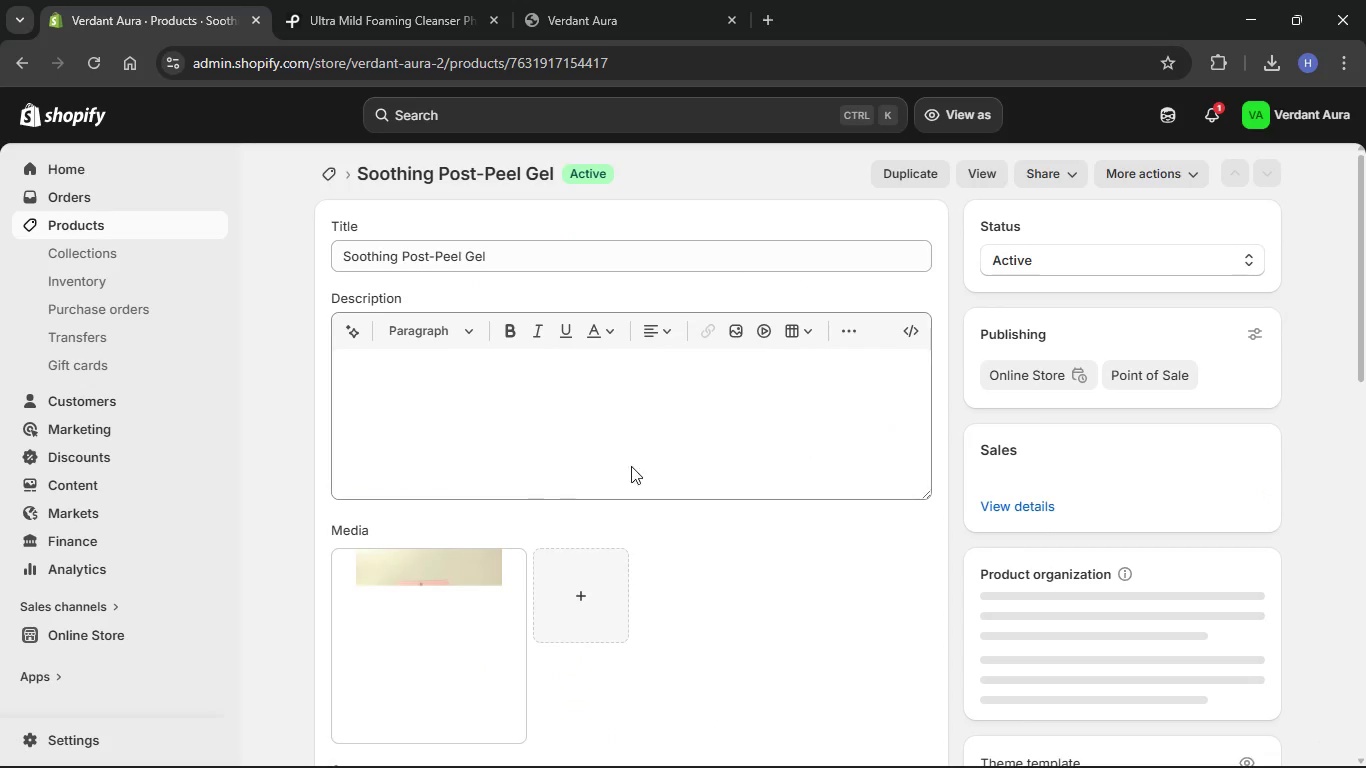 
scroll: coordinate [758, 466], scroll_direction: down, amount: 29.0
 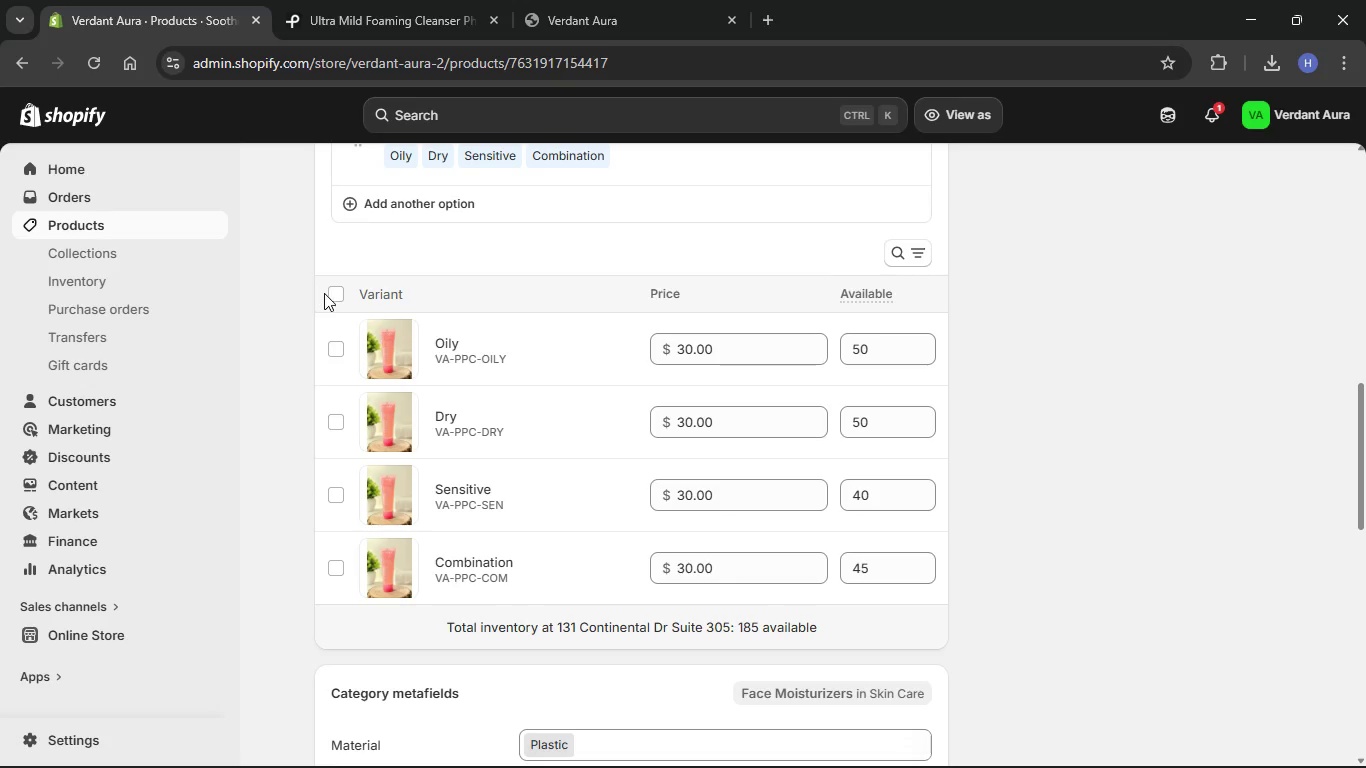 
left_click([332, 294])
 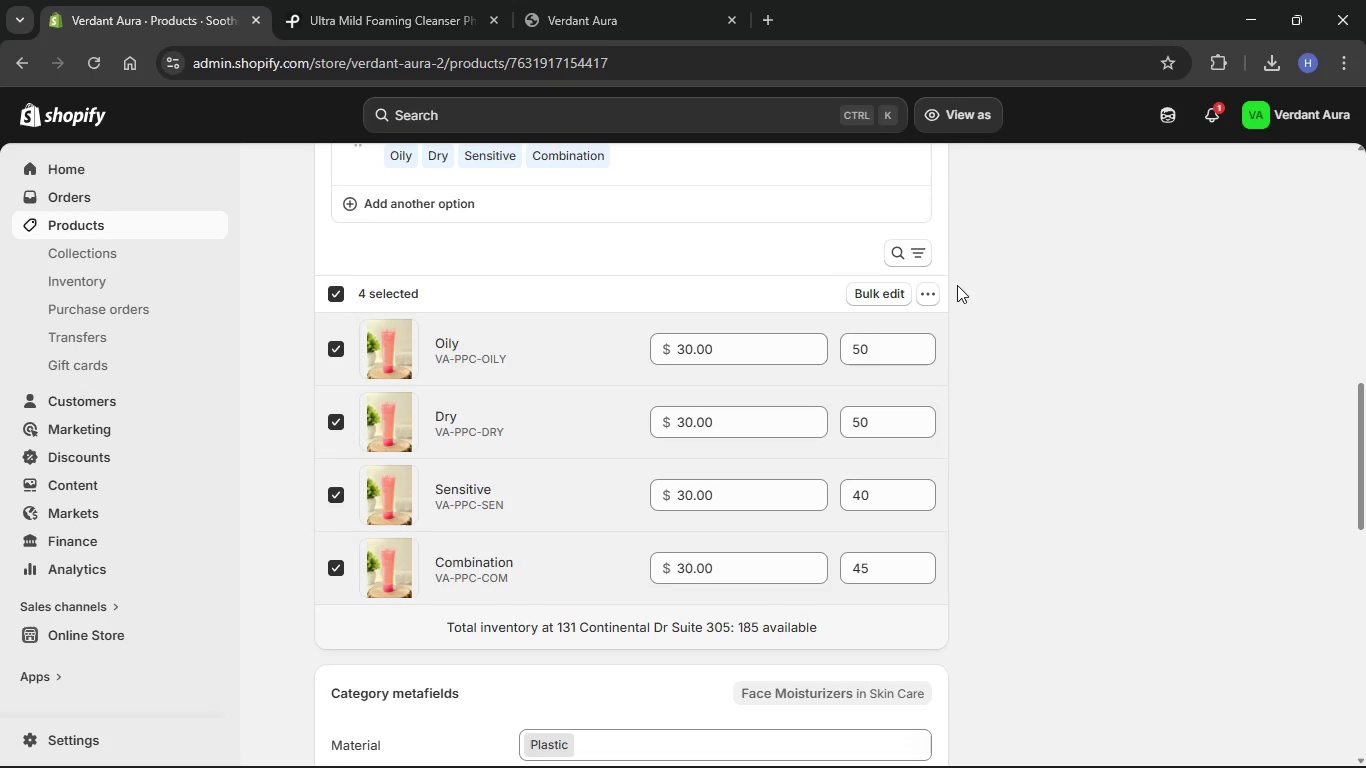 
left_click([922, 300])
 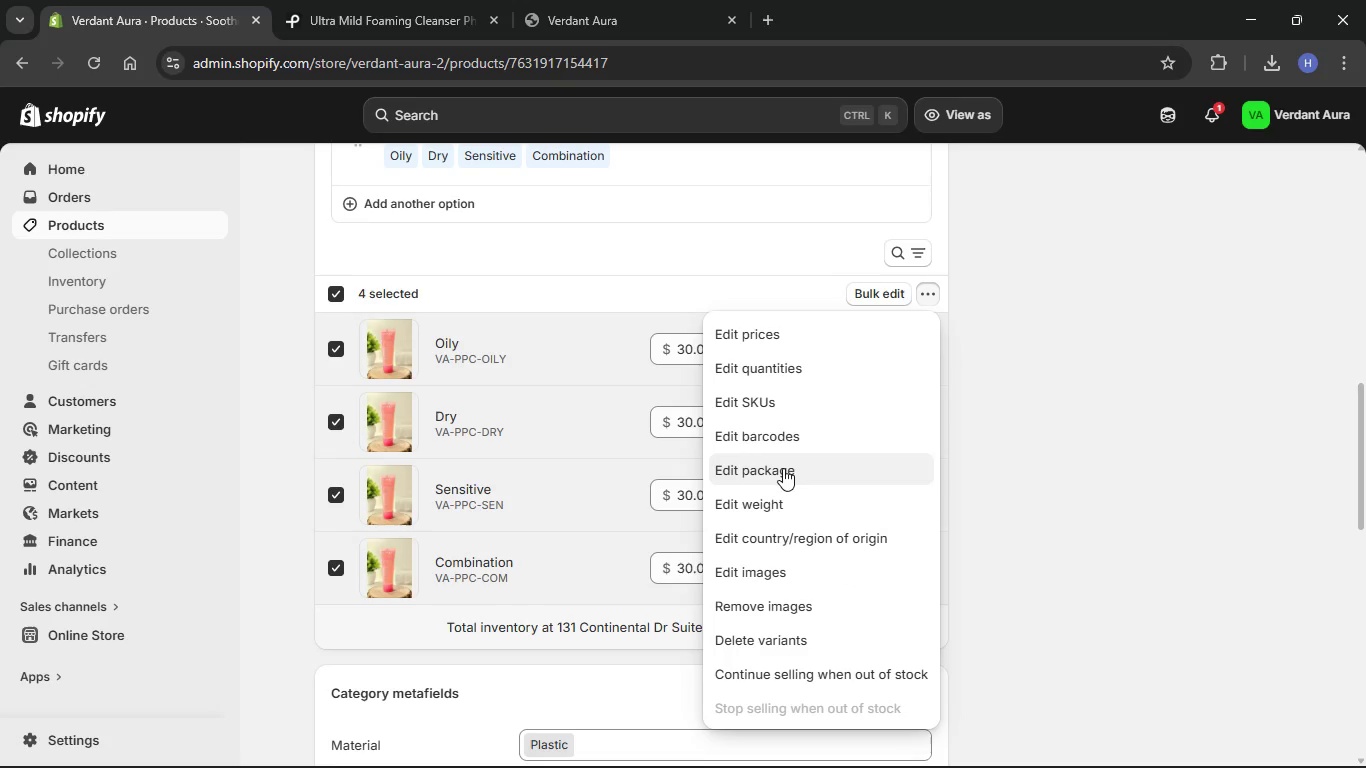 
left_click([769, 501])
 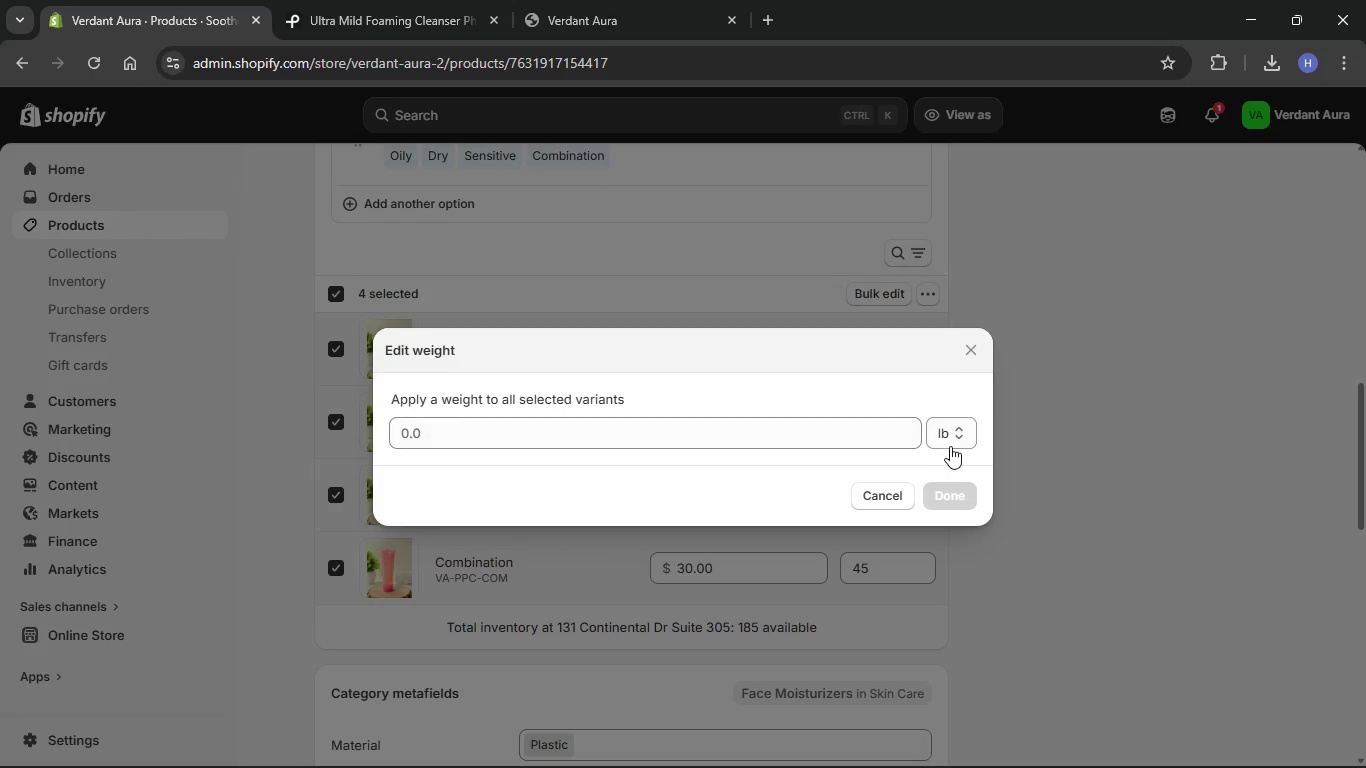 
left_click([958, 441])
 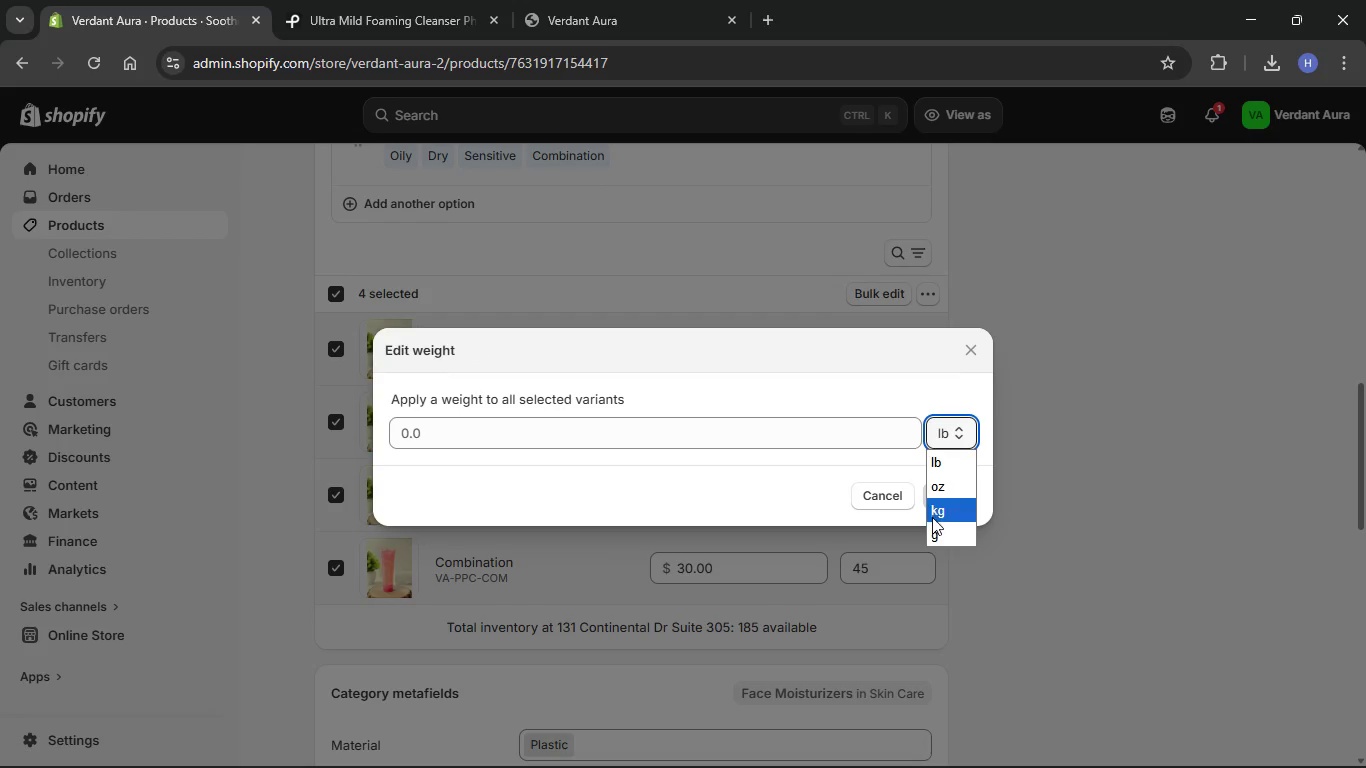 
left_click([932, 517])
 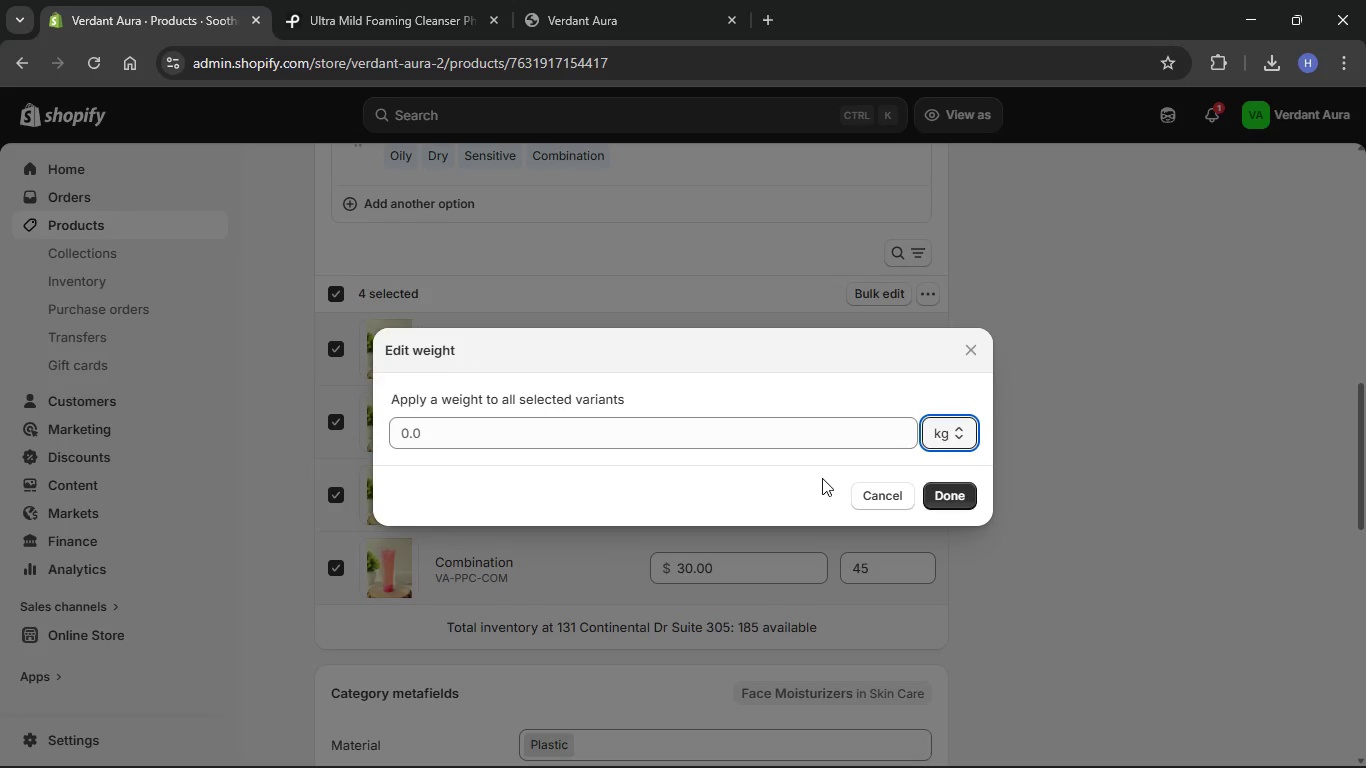 
wait(19.44)
 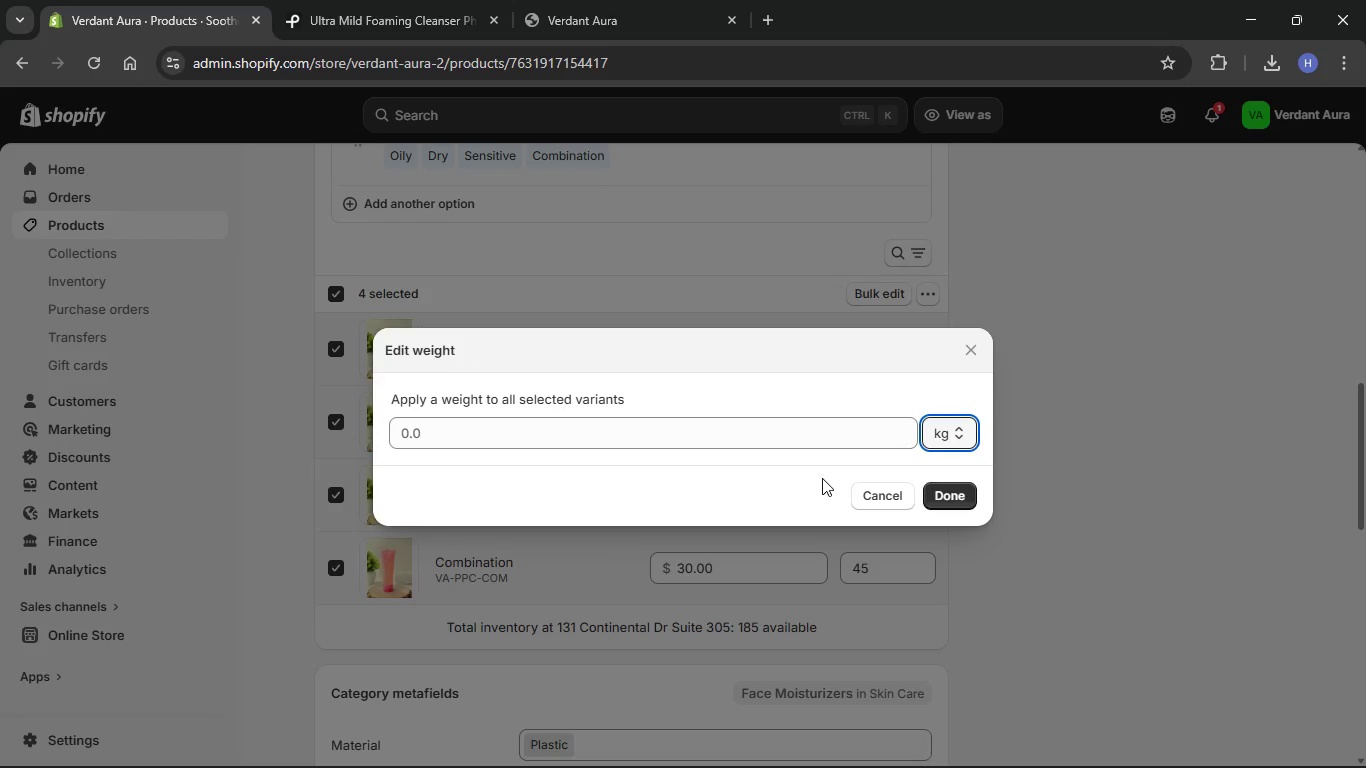 
left_click([688, 443])
 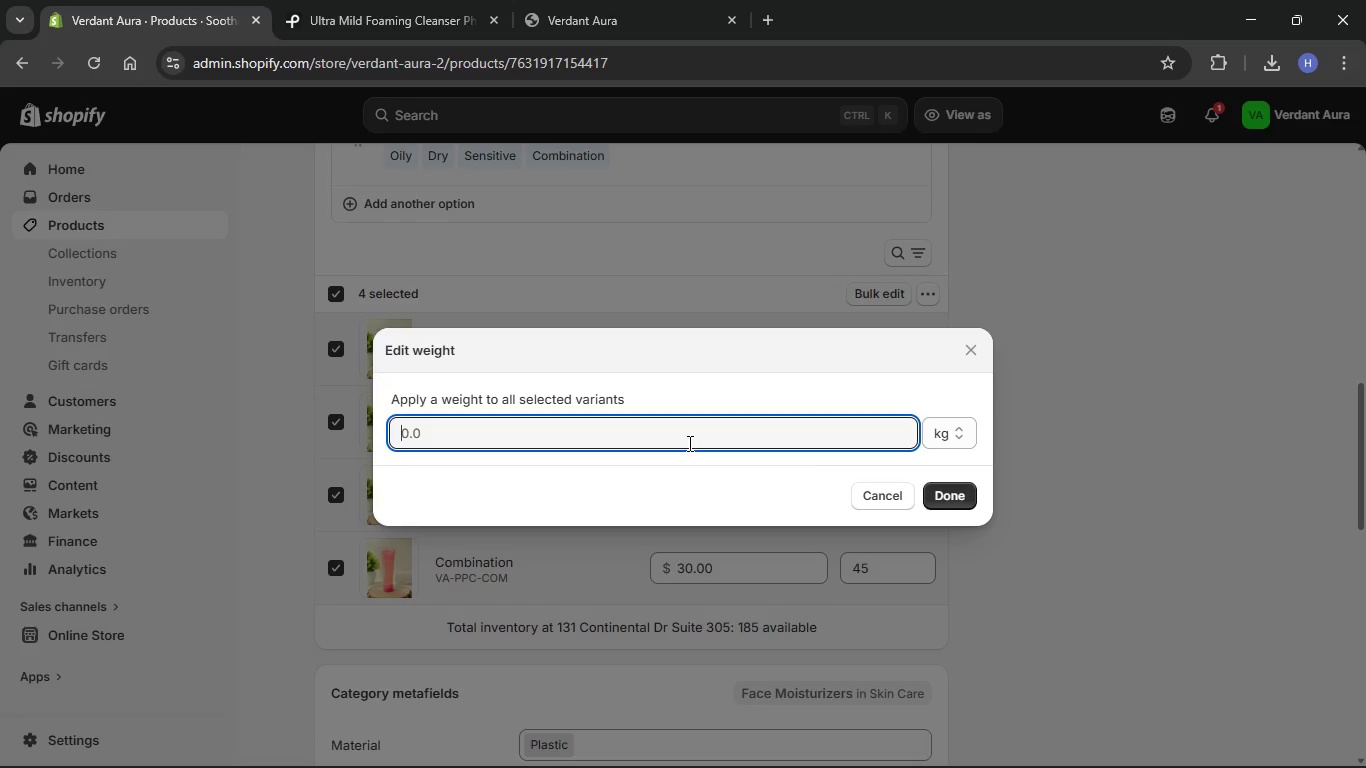 
key(Numpad0)
 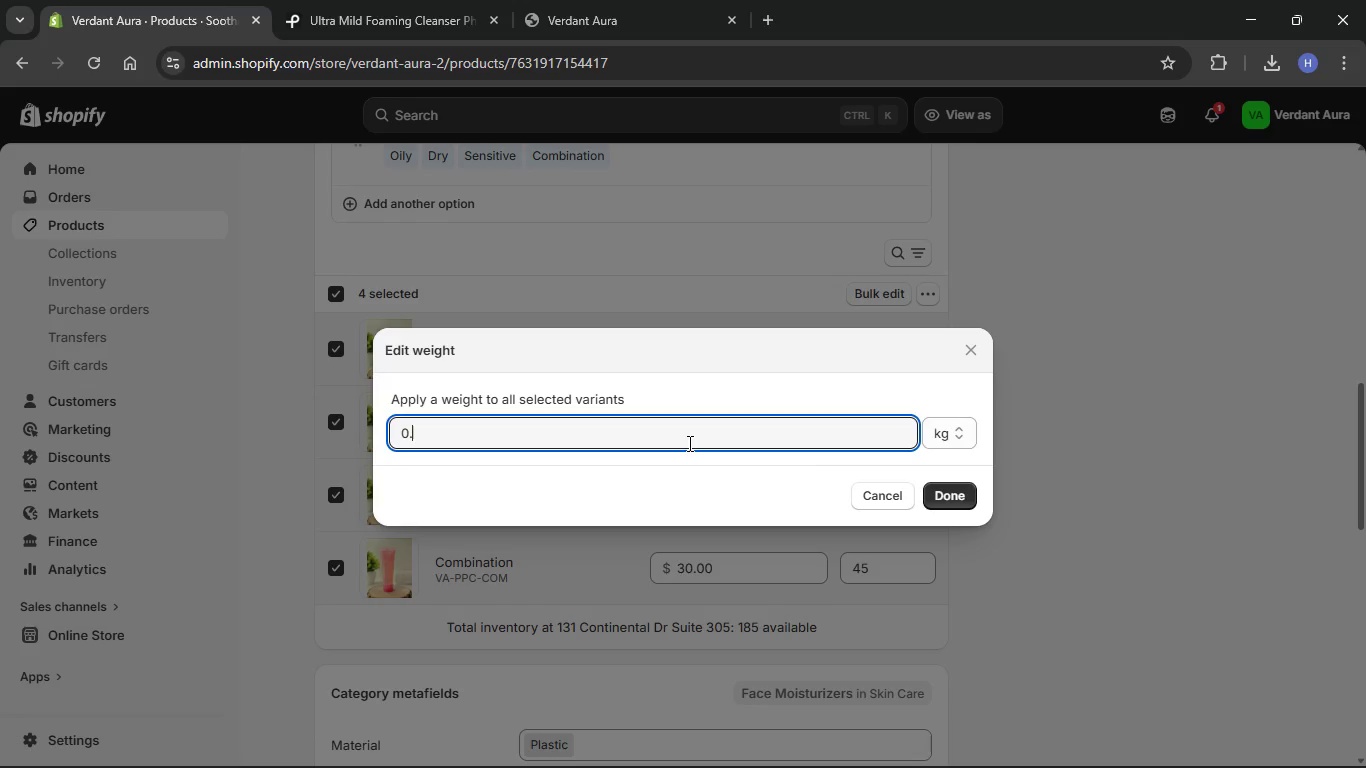 
key(NumpadDecimal)
 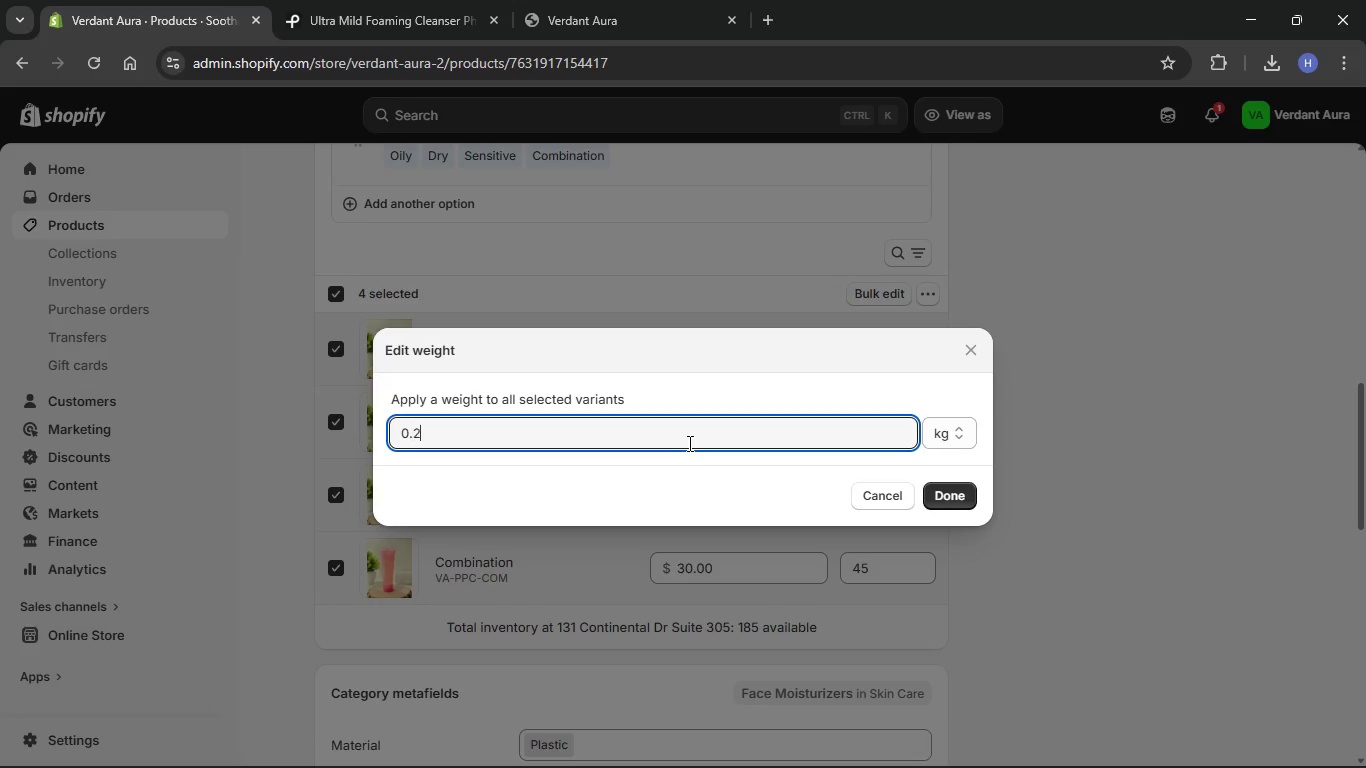 
key(Numpad2)
 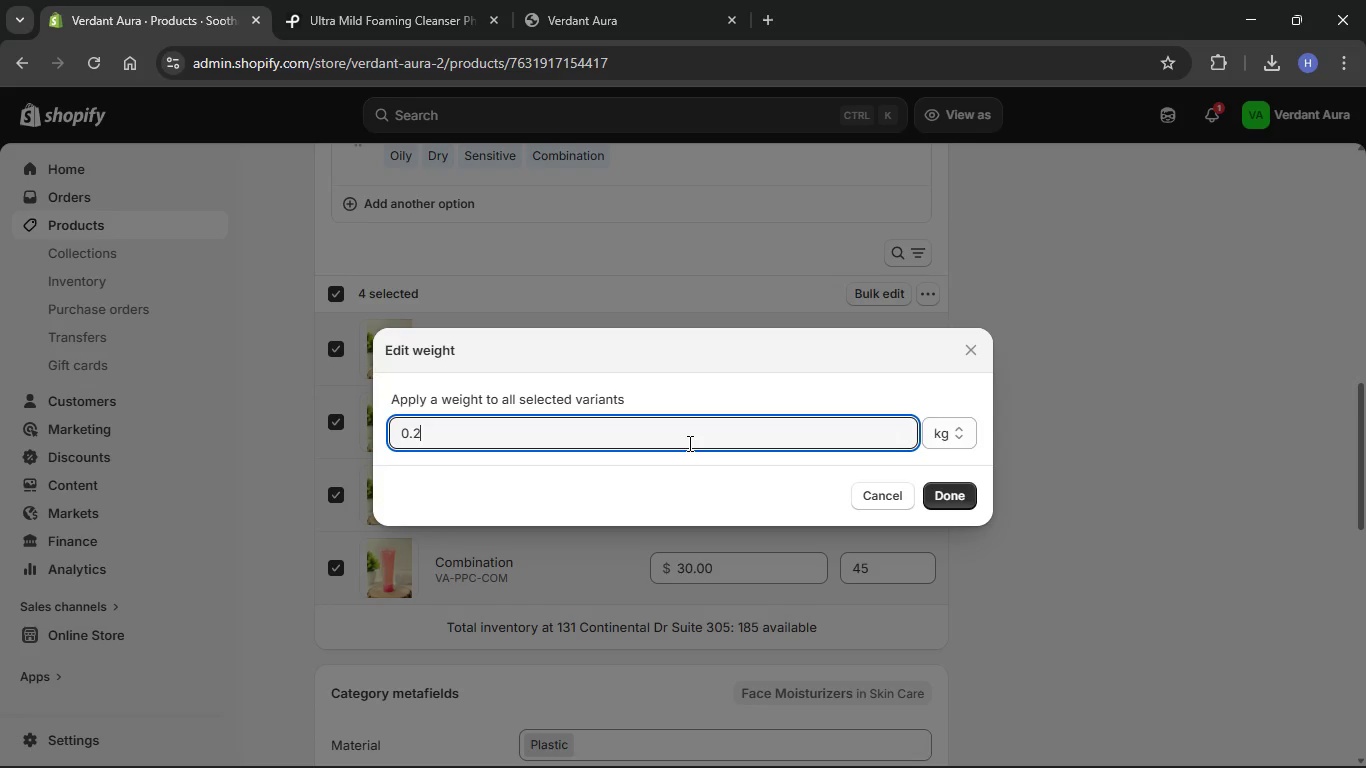 
key(Numpad5)
 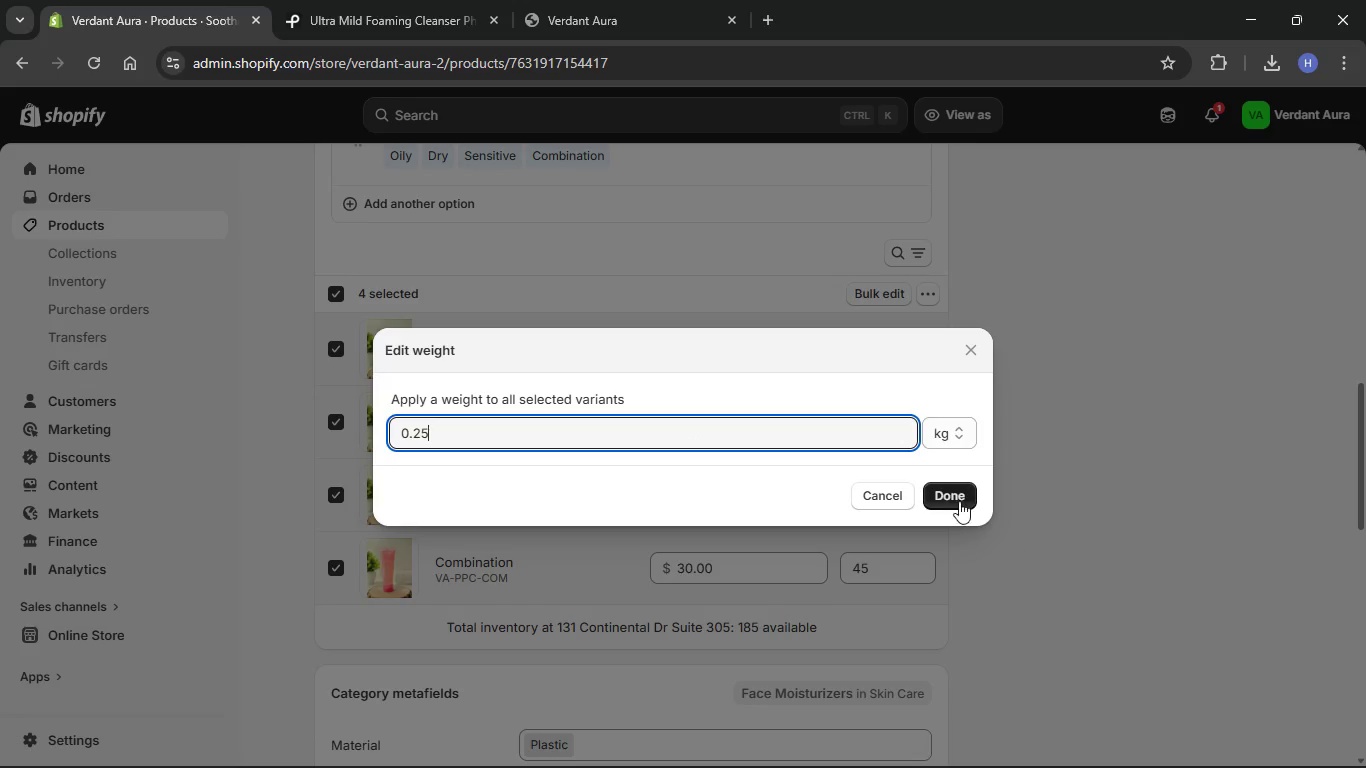 
left_click([950, 495])
 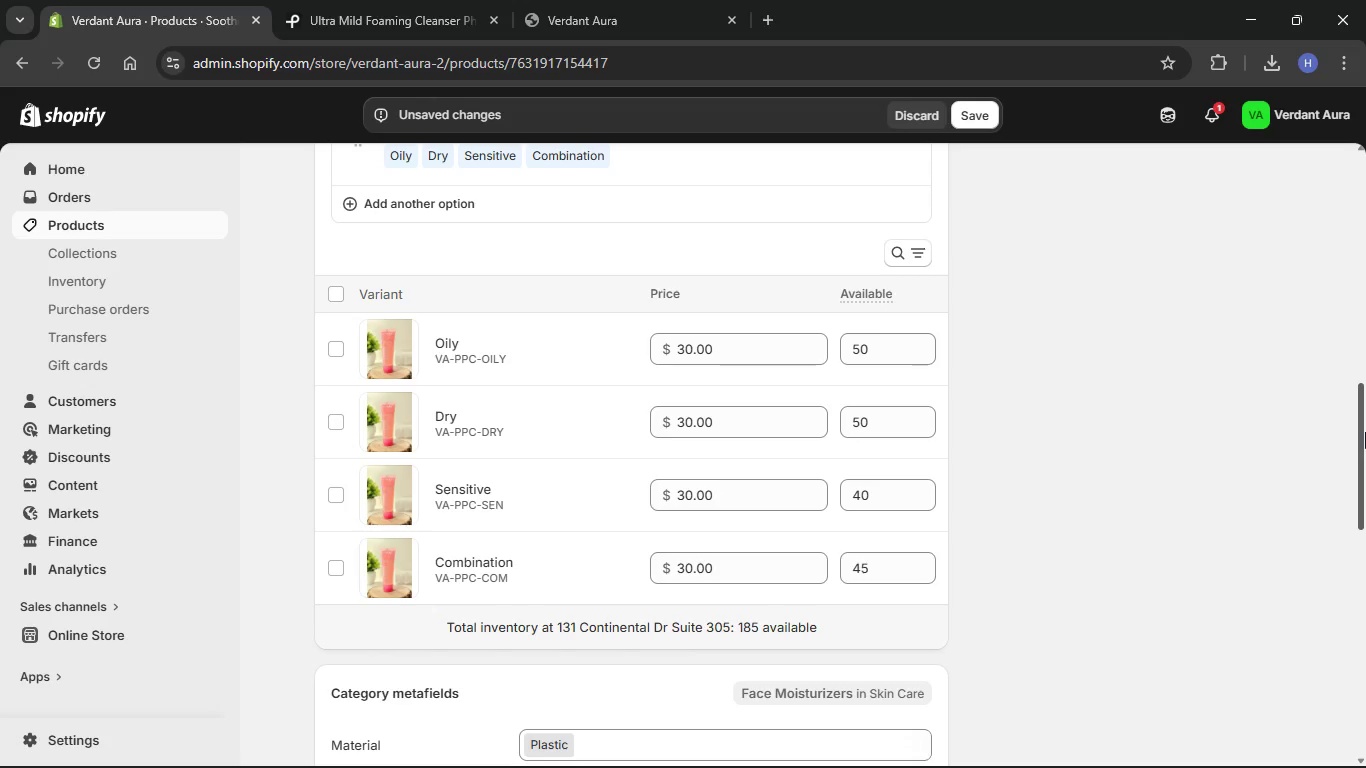 
left_click_drag(start_coordinate=[1365, 432], to_coordinate=[1282, 214])
 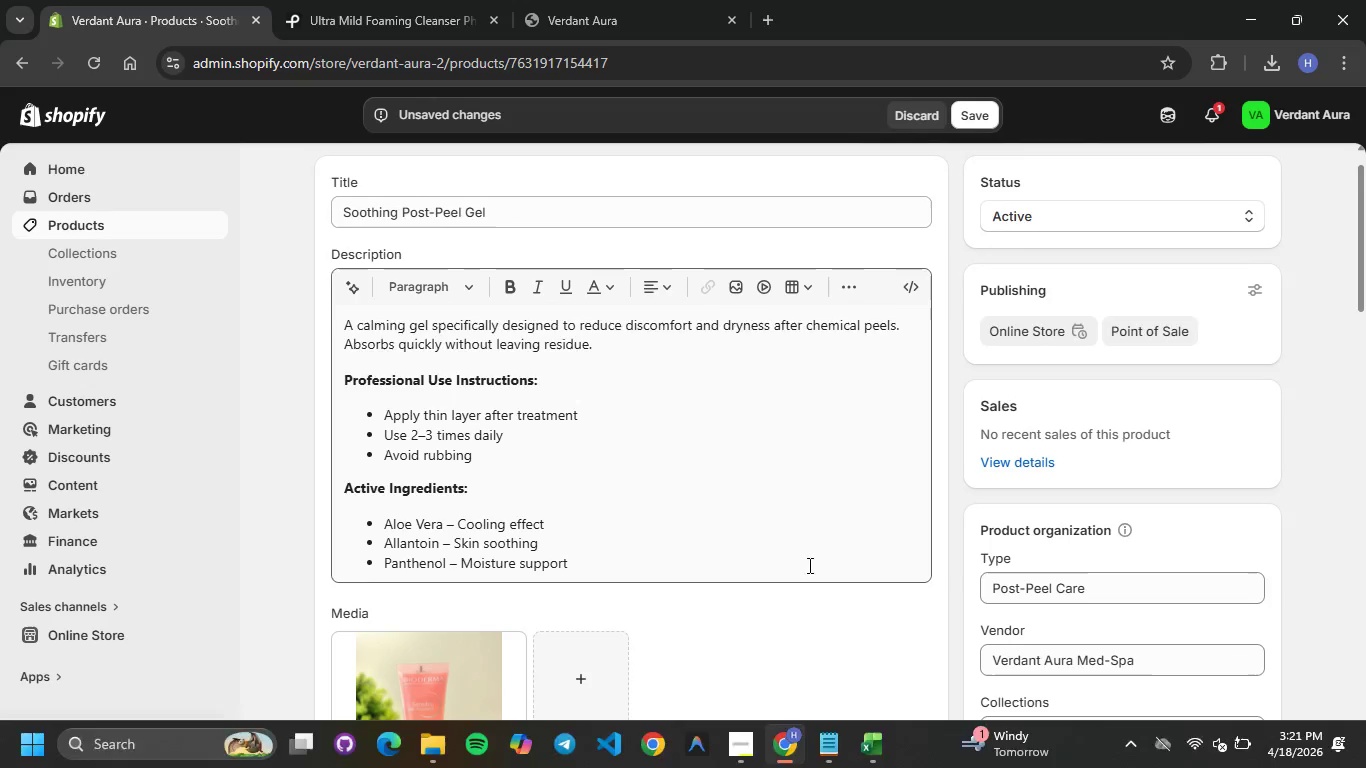 
scroll: coordinate [725, 526], scroll_direction: down, amount: 25.0
 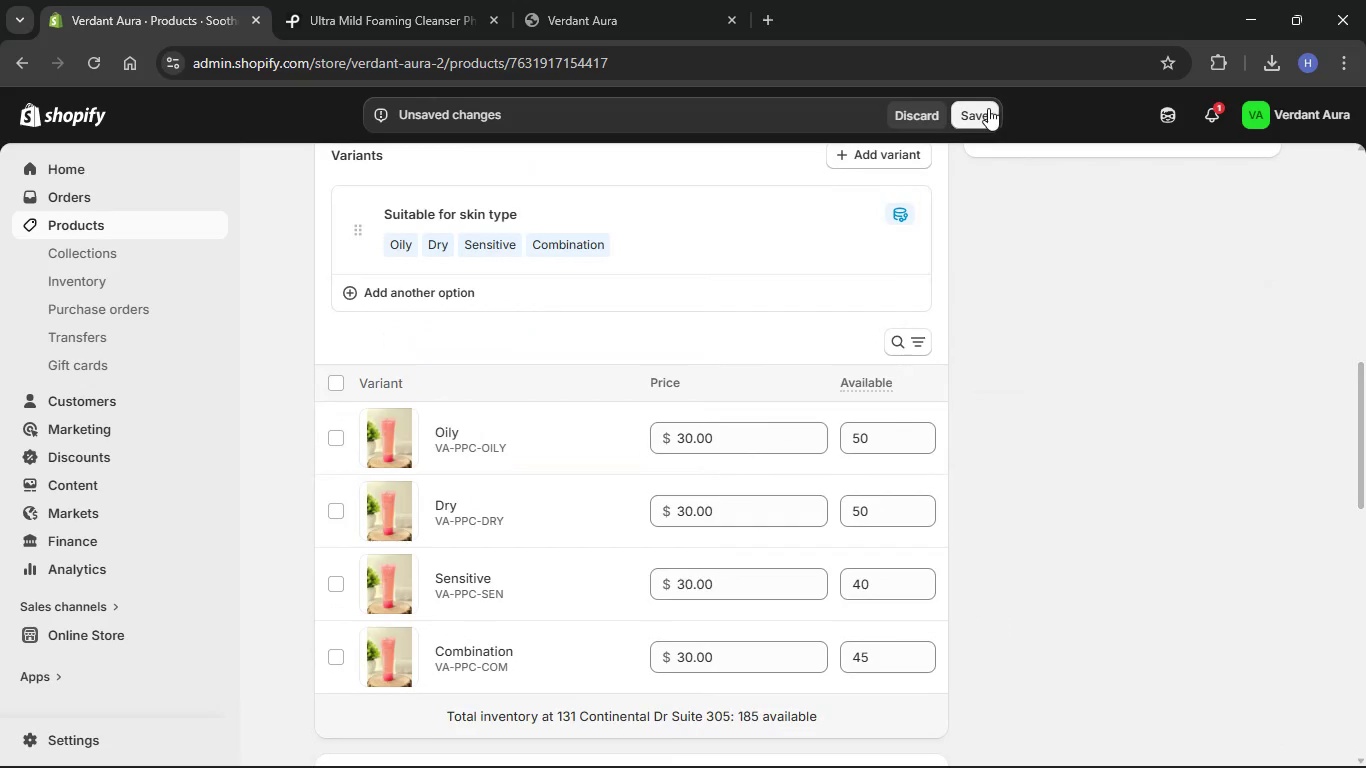 
left_click([986, 107])
 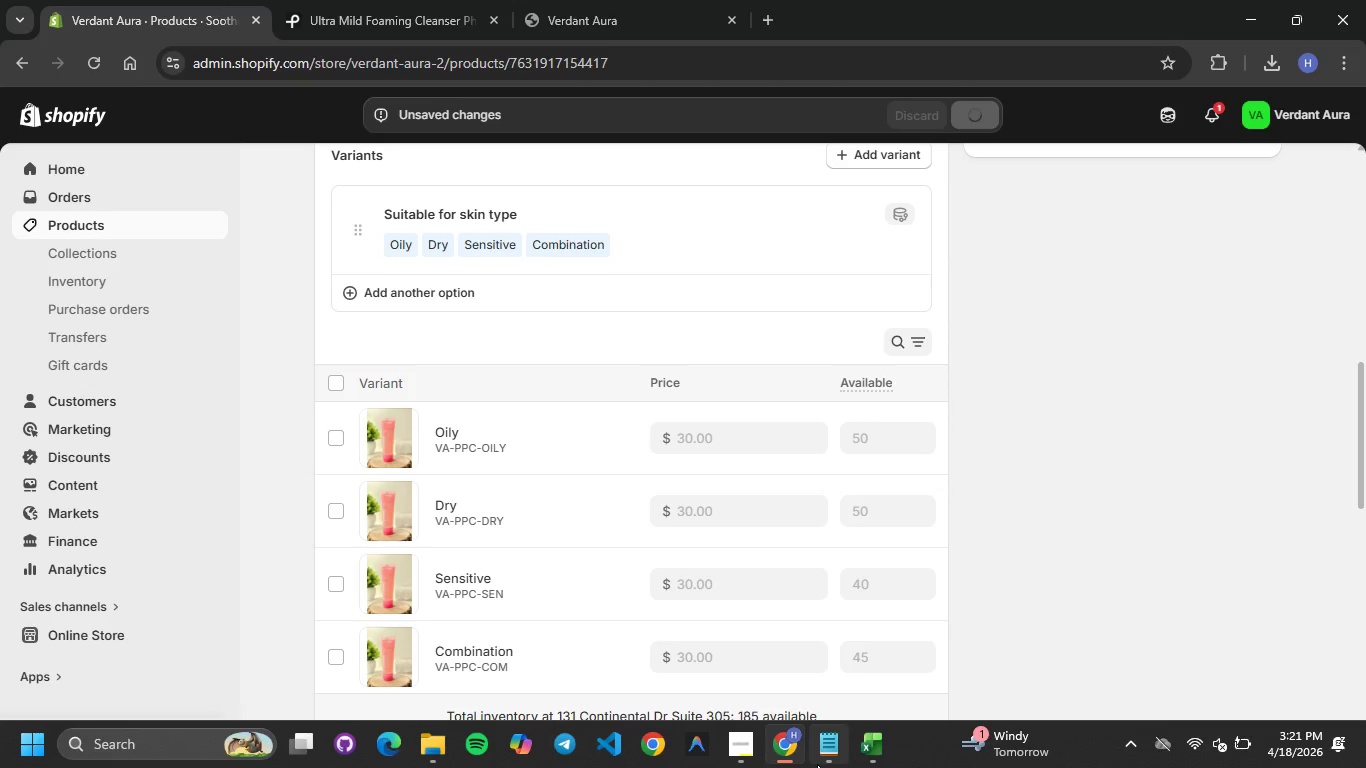 
left_click([866, 756])
 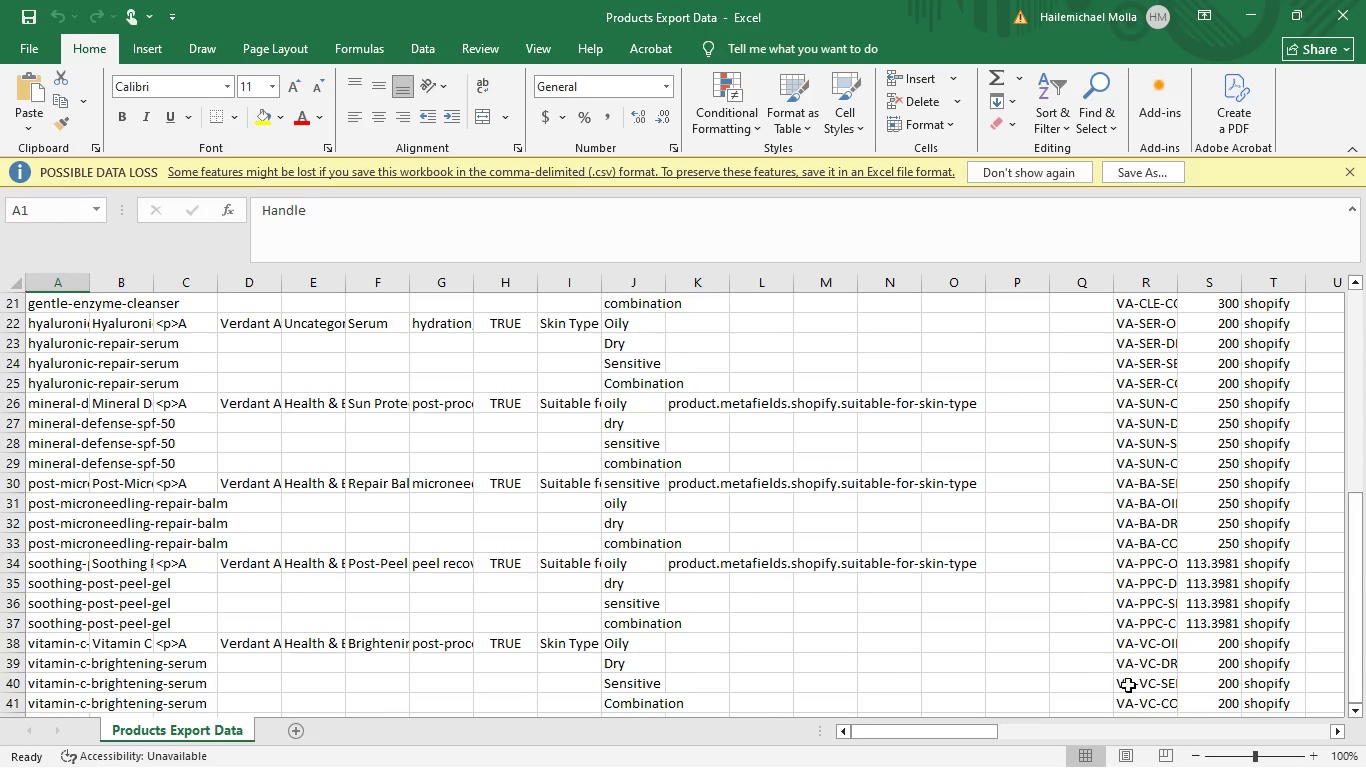 
left_click_drag(start_coordinate=[974, 735], to_coordinate=[1079, 743])
 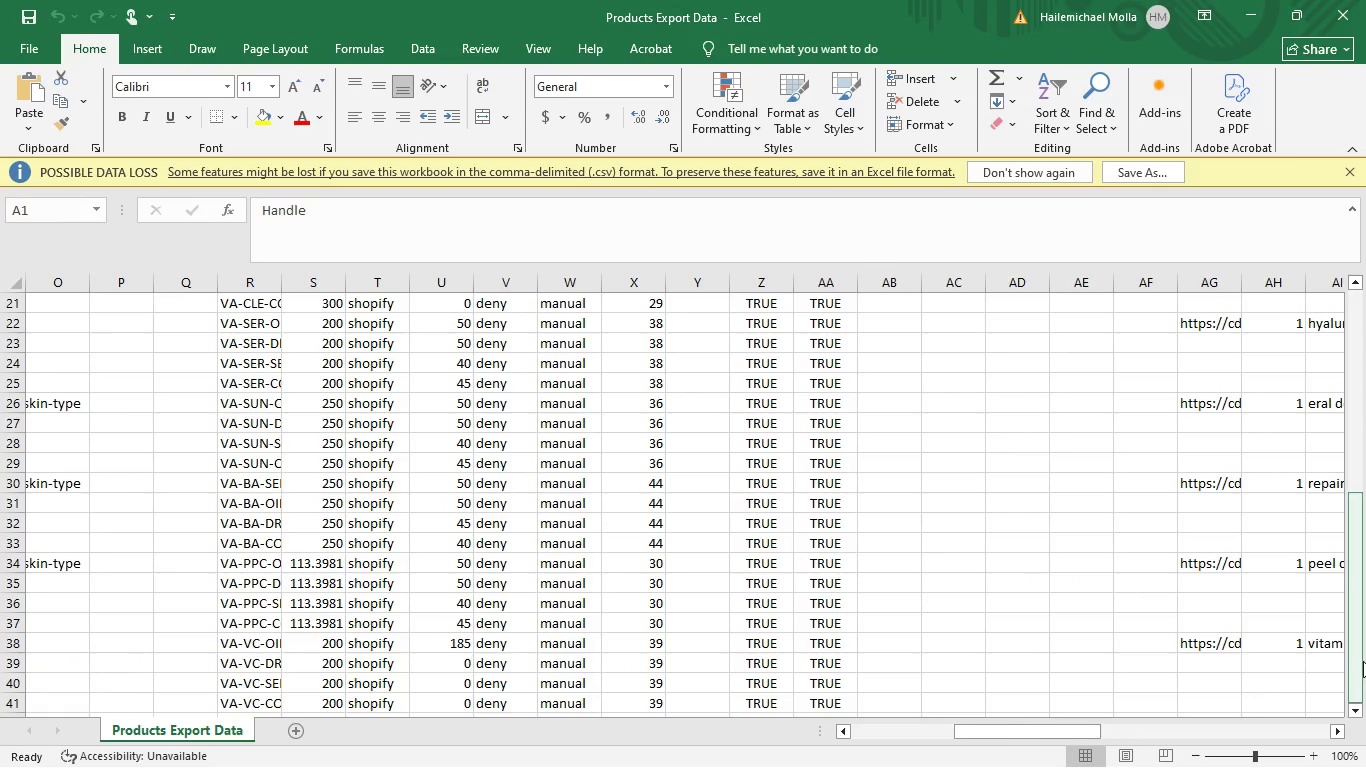 
left_click_drag(start_coordinate=[1363, 661], to_coordinate=[1358, 467])
 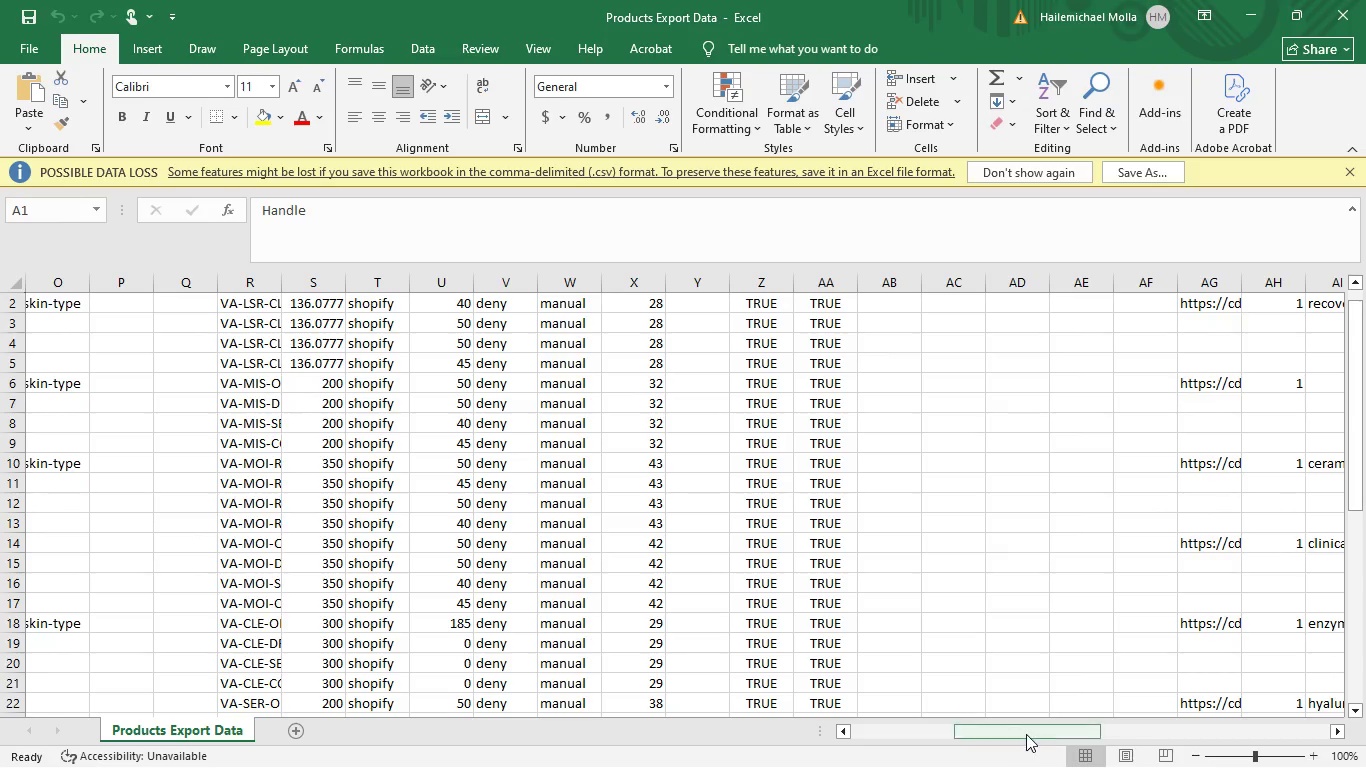 
left_click_drag(start_coordinate=[1026, 734], to_coordinate=[804, 767])
 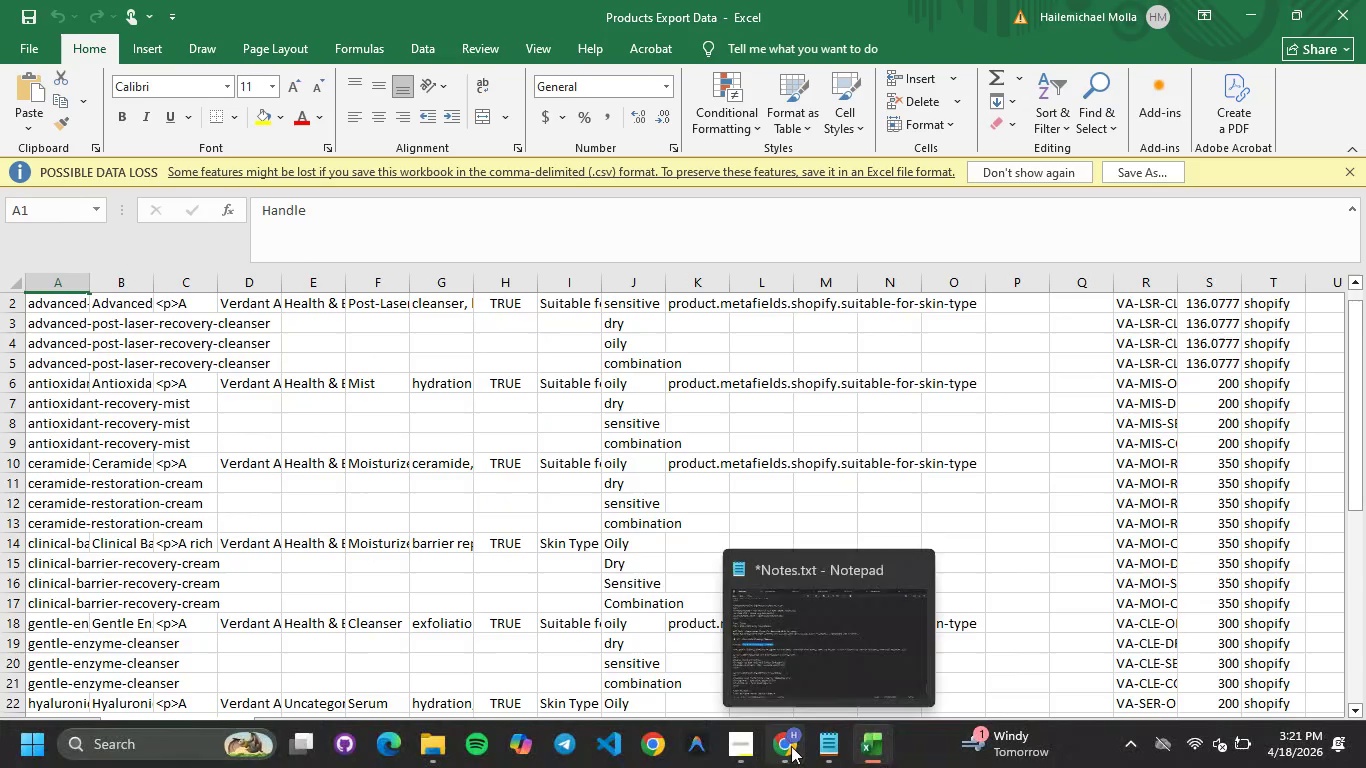 
left_click([783, 747])
 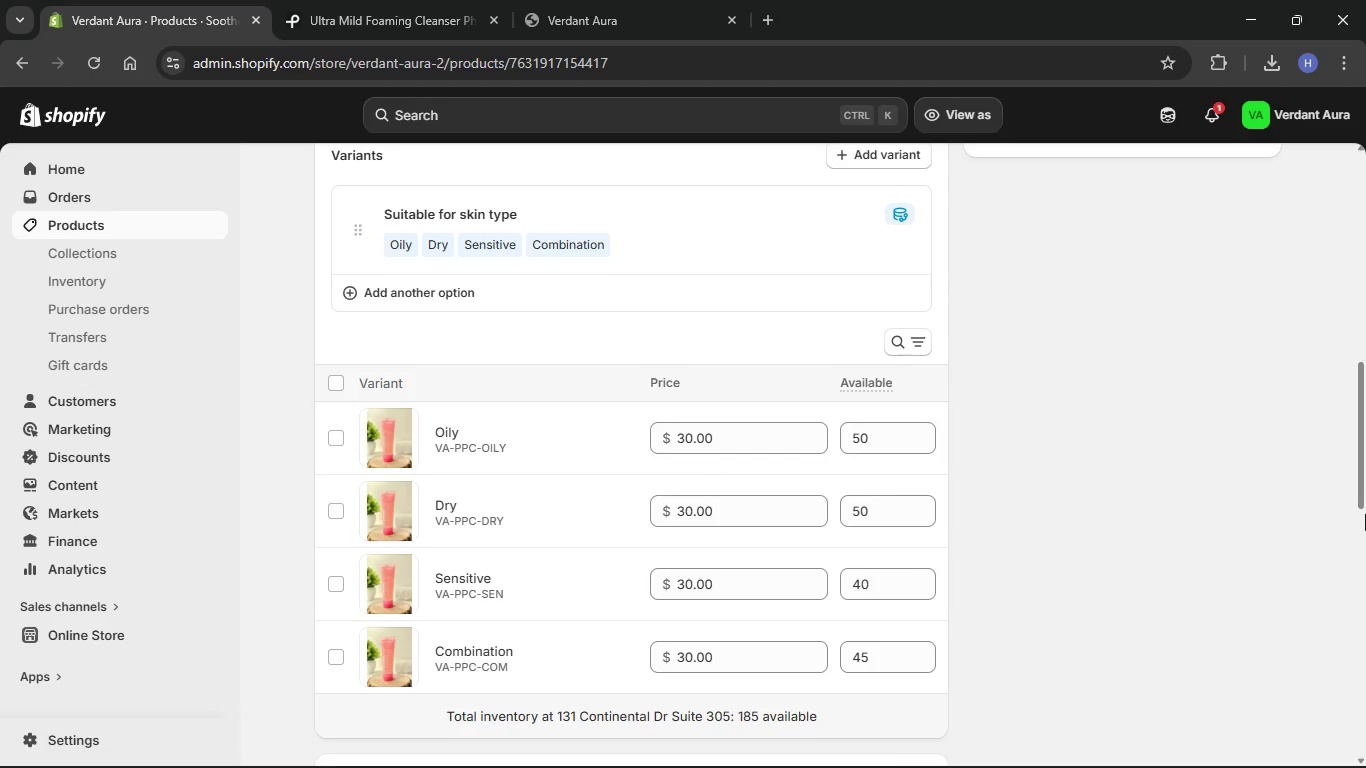 
left_click_drag(start_coordinate=[1365, 497], to_coordinate=[1350, 267])
 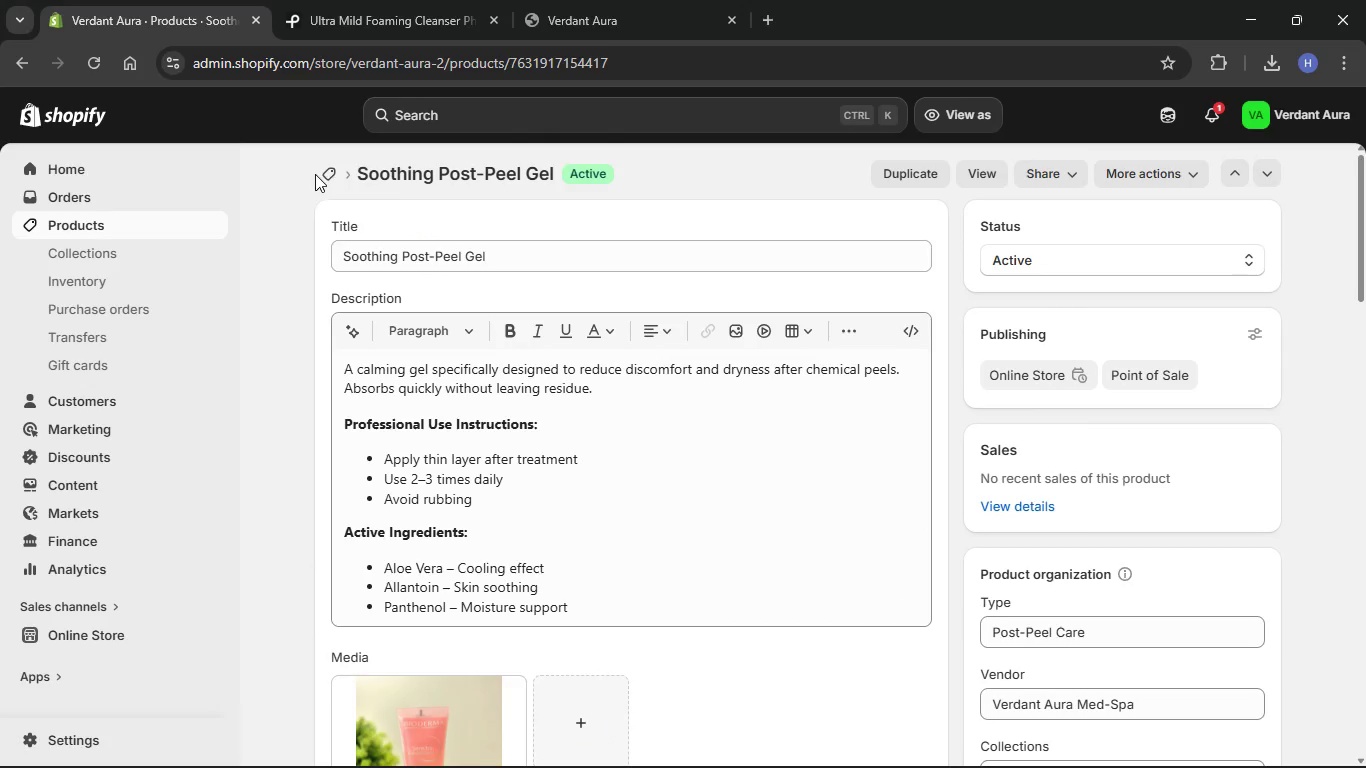 
left_click([319, 175])
 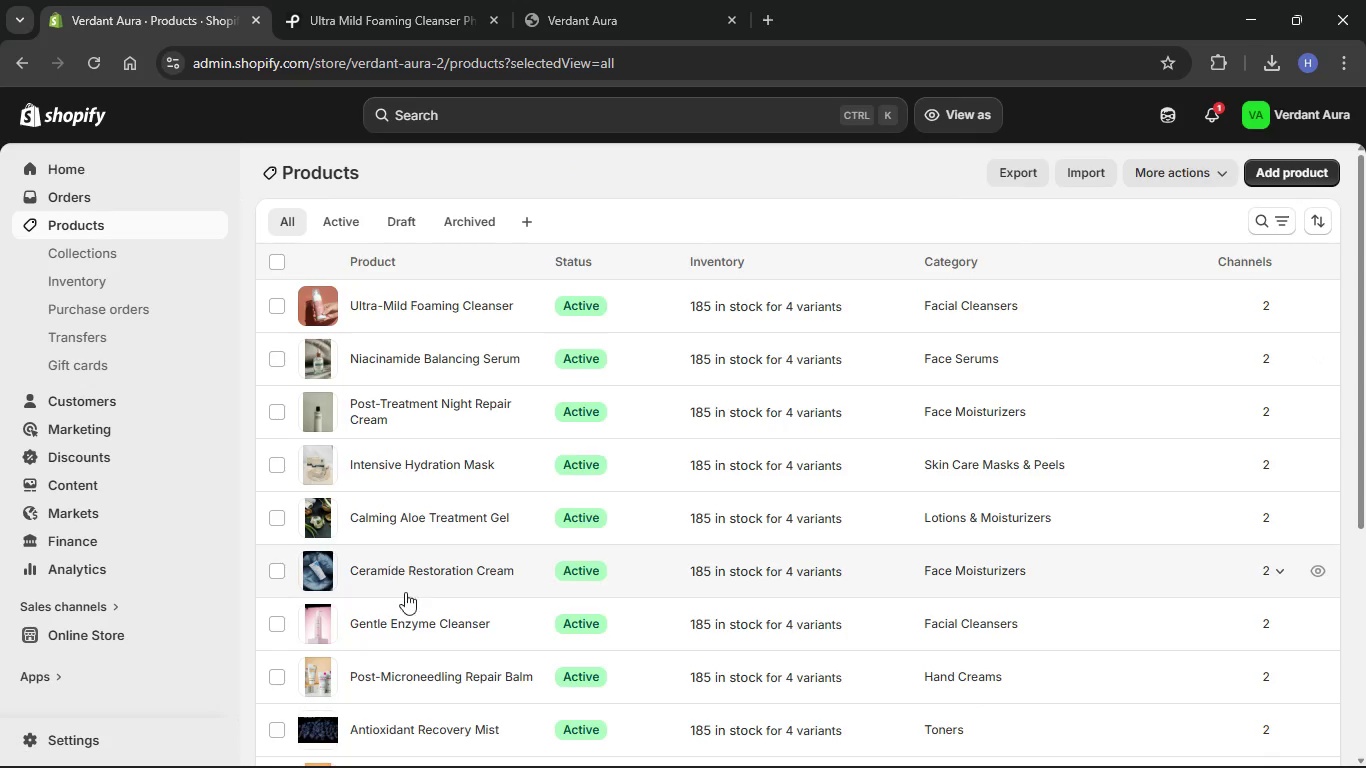 
wait(13.69)
 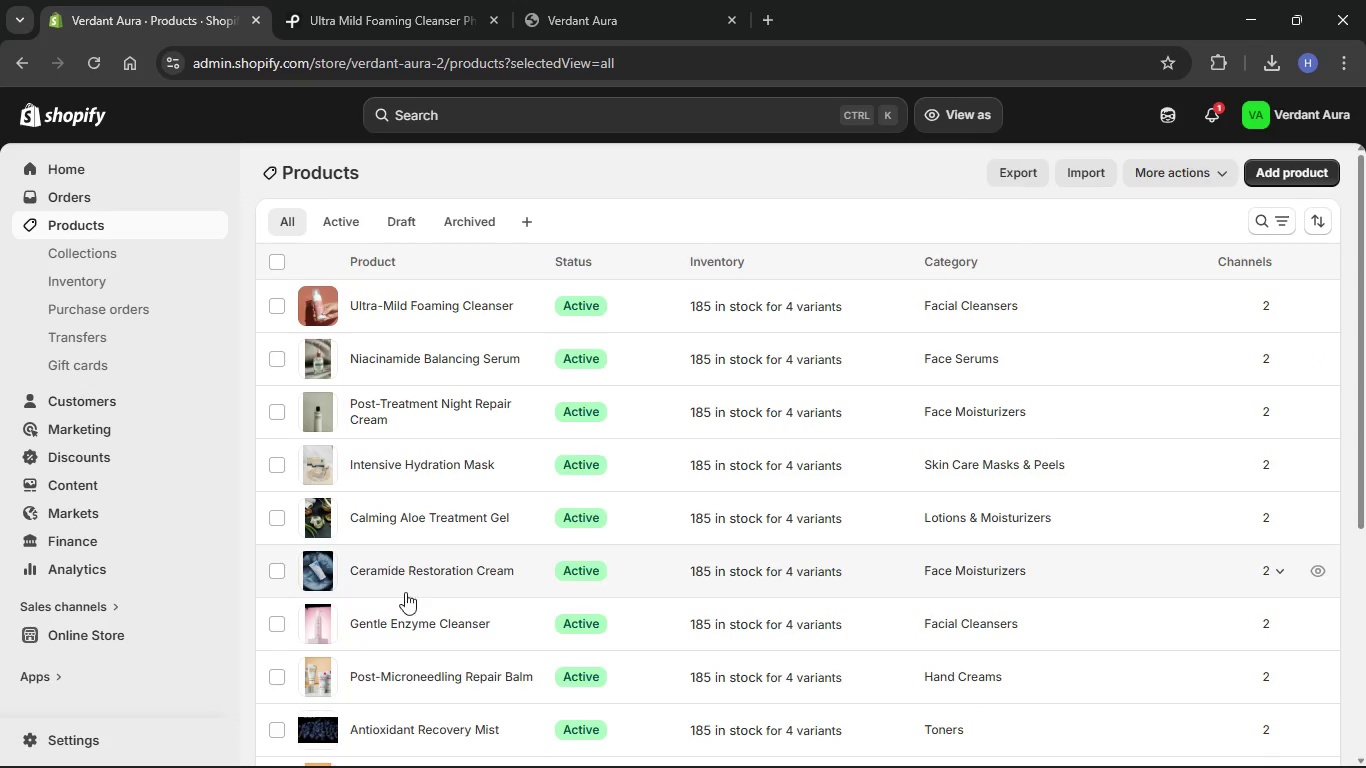 
left_click([420, 621])
 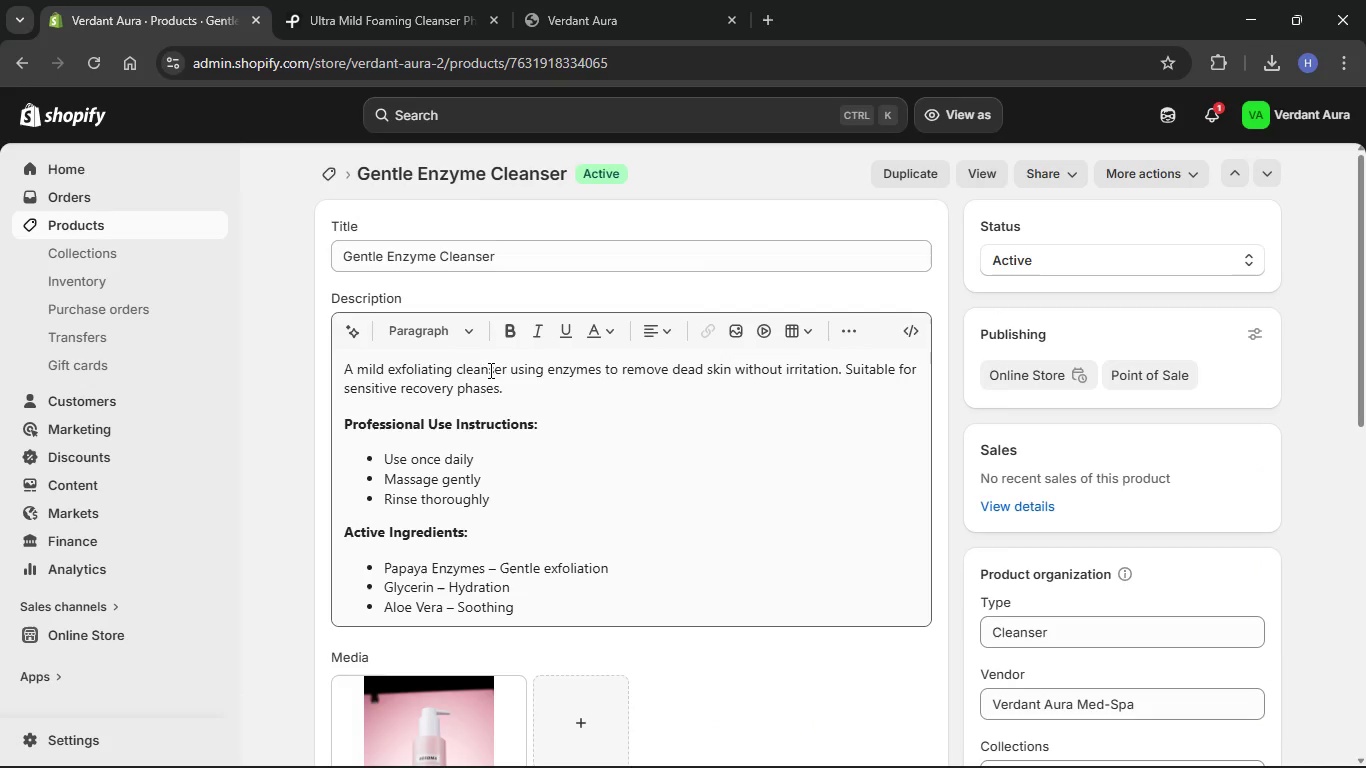 
scroll: coordinate [507, 425], scroll_direction: down, amount: 31.0
 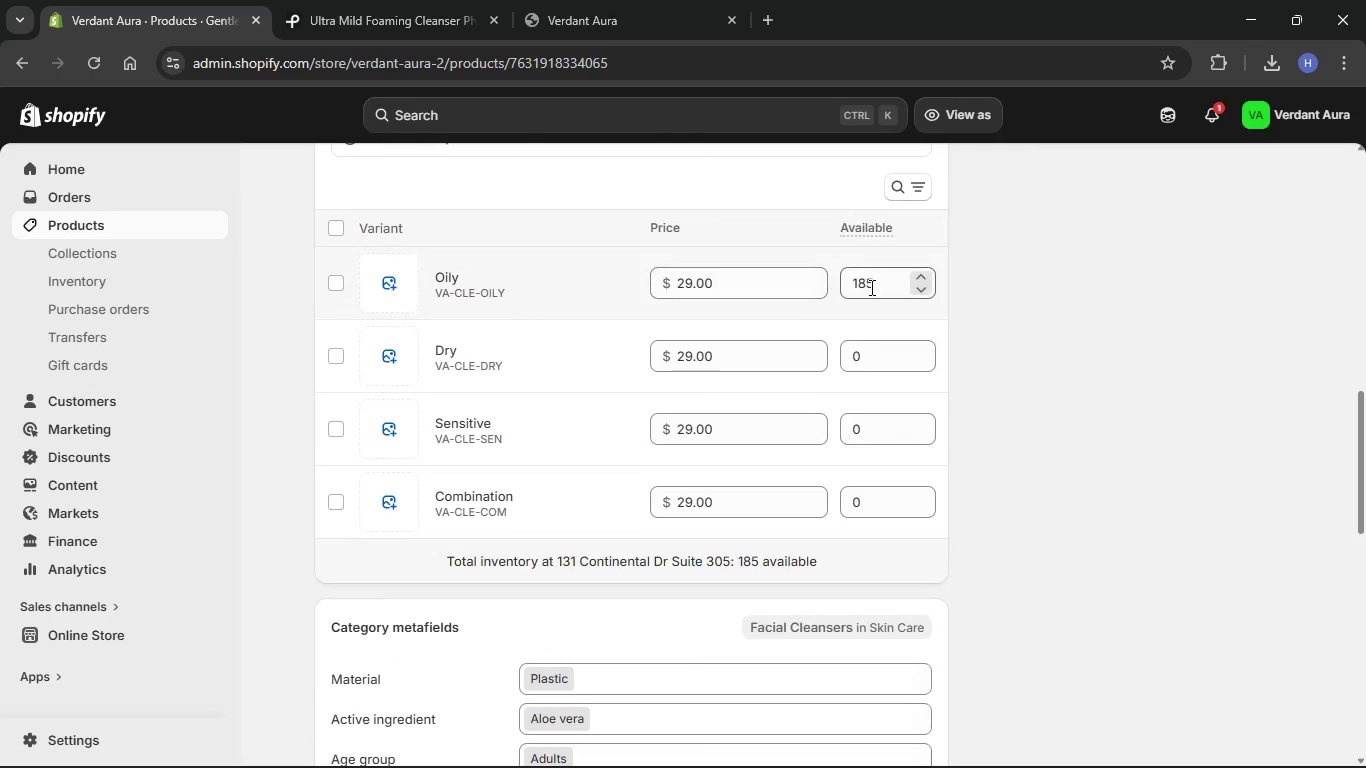 
left_click([874, 290])
 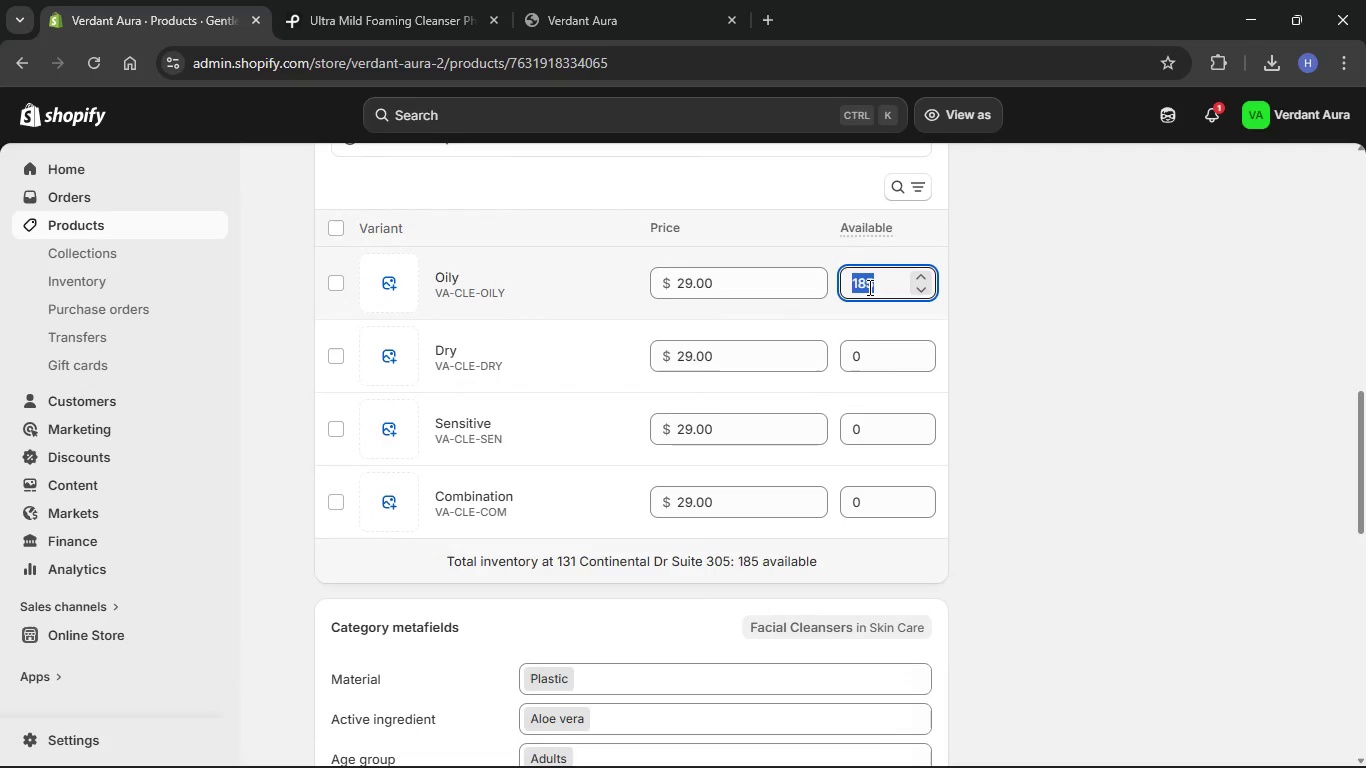 
key(Backspace)
 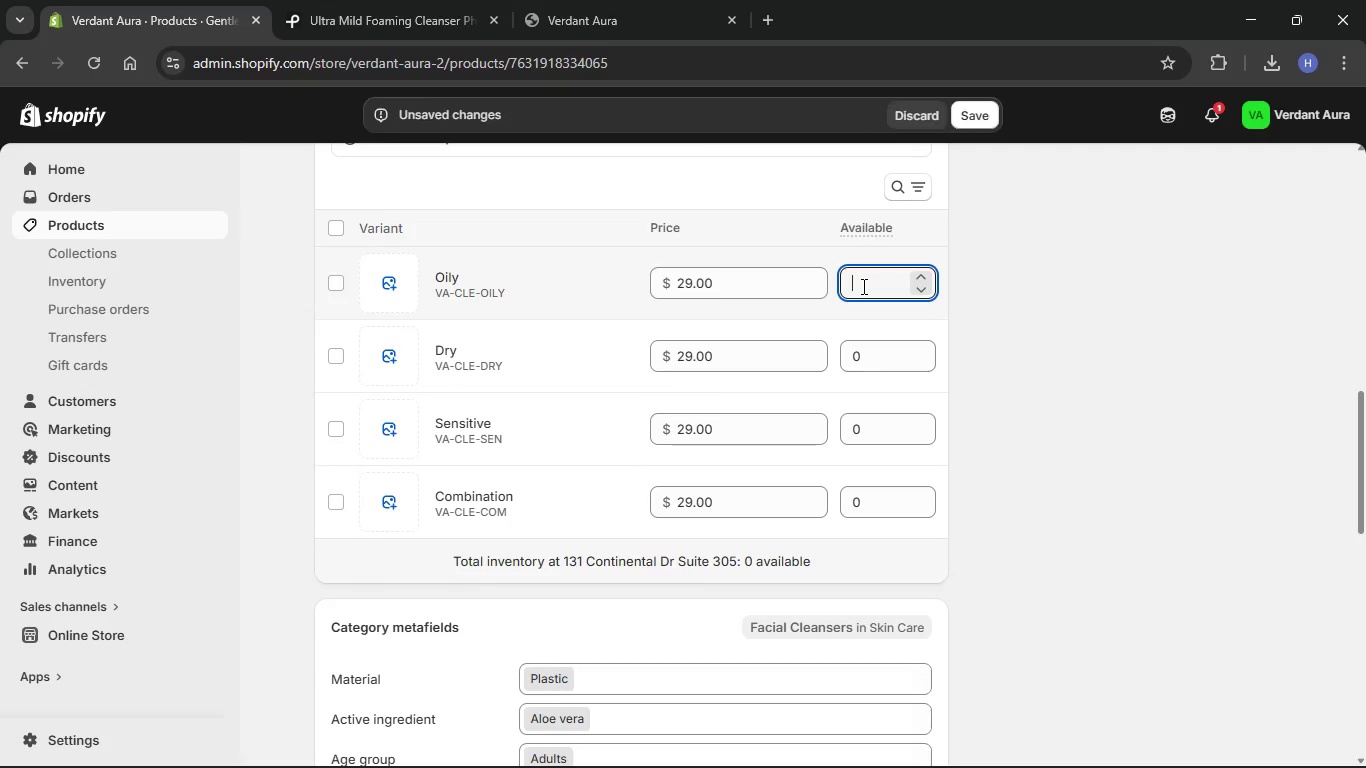 
key(Numpad5)
 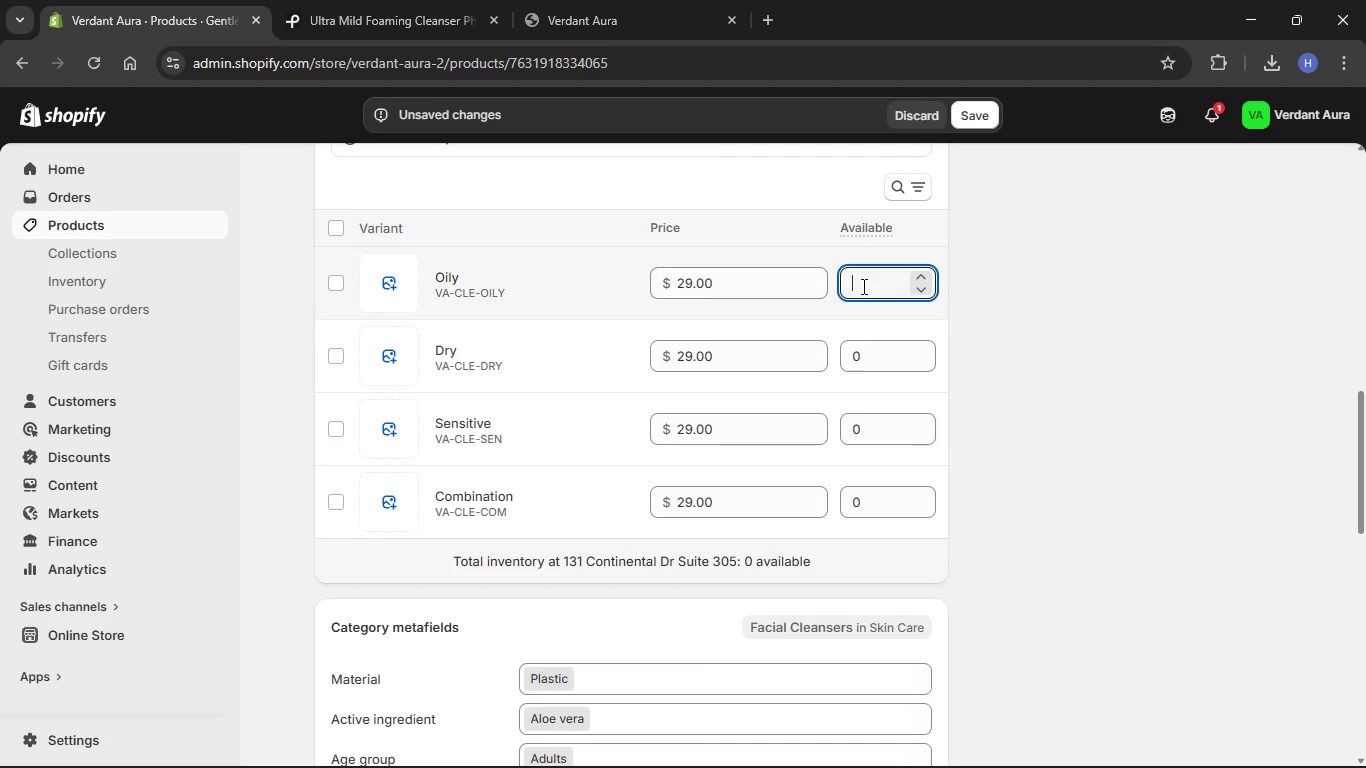 
key(Numpad0)
 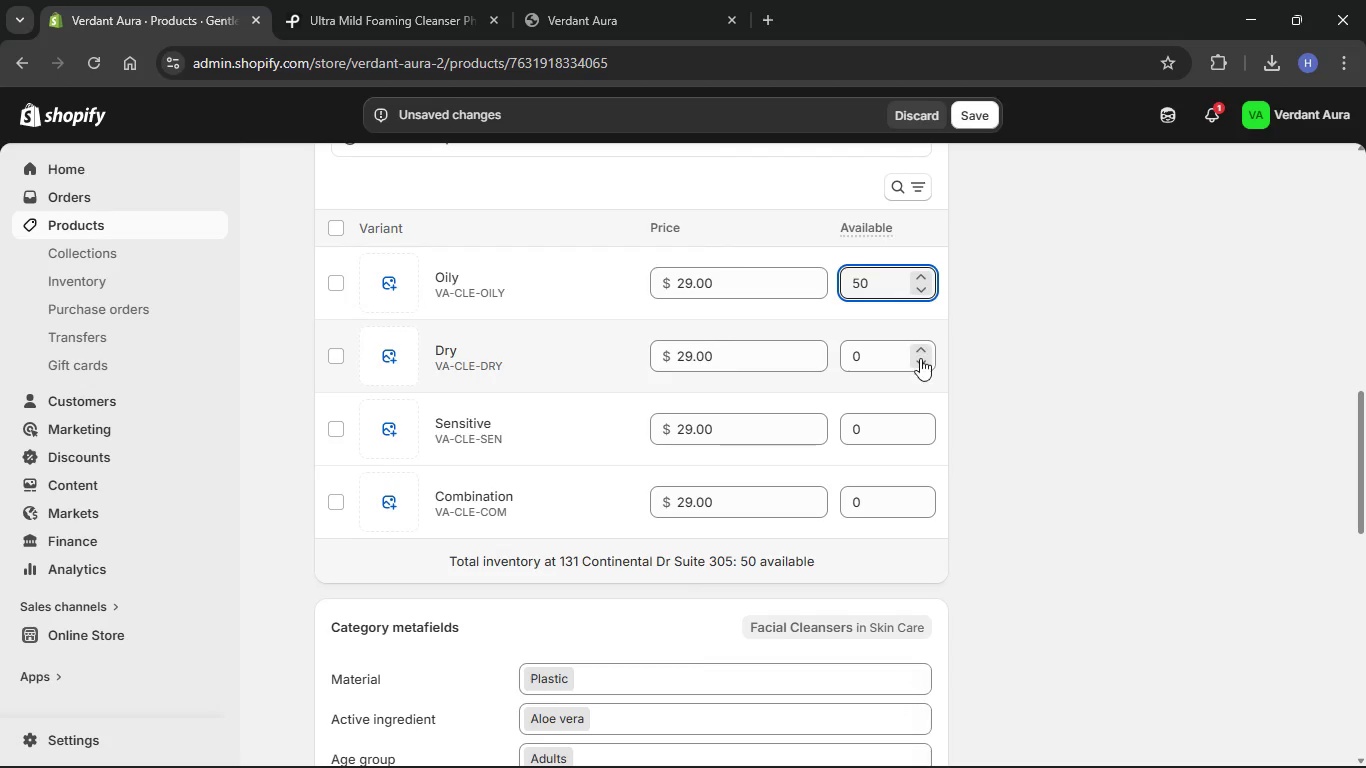 
left_click([905, 367])
 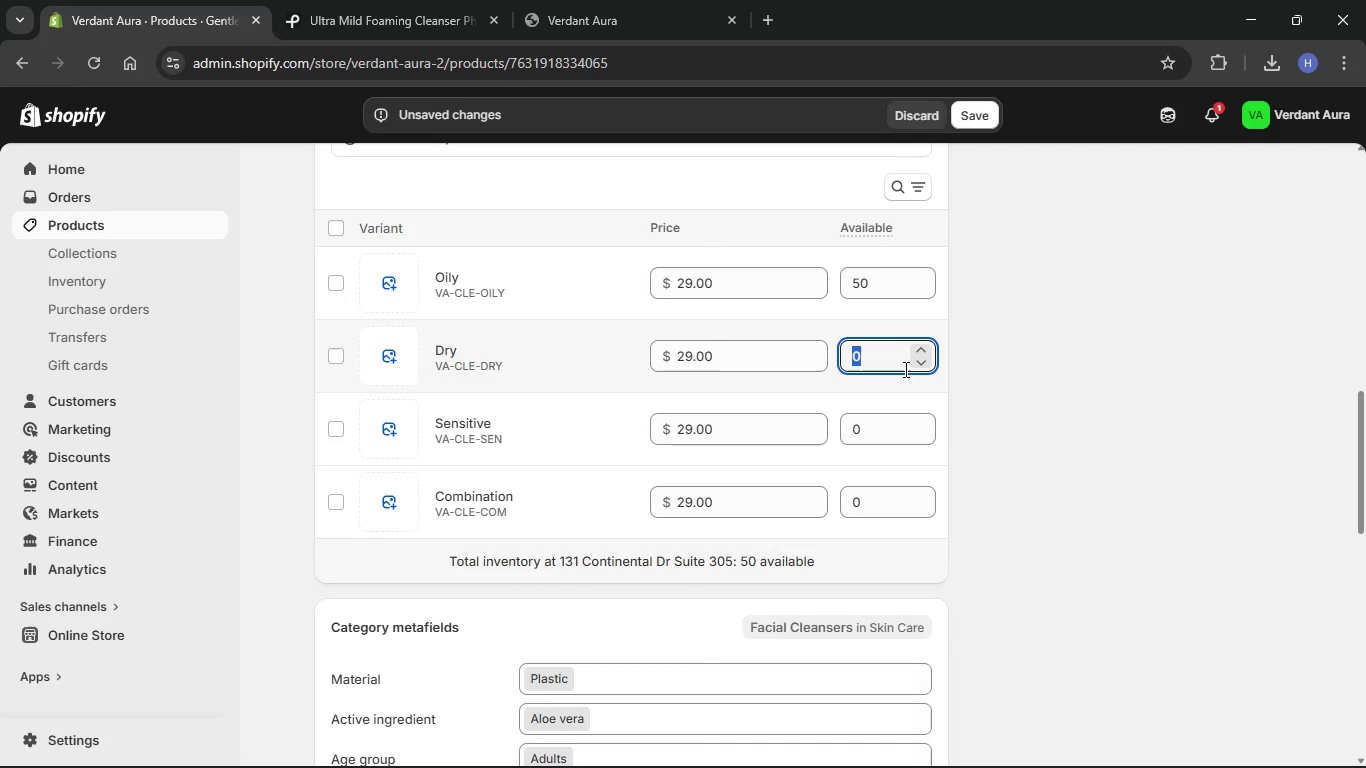 
key(Numpad4)
 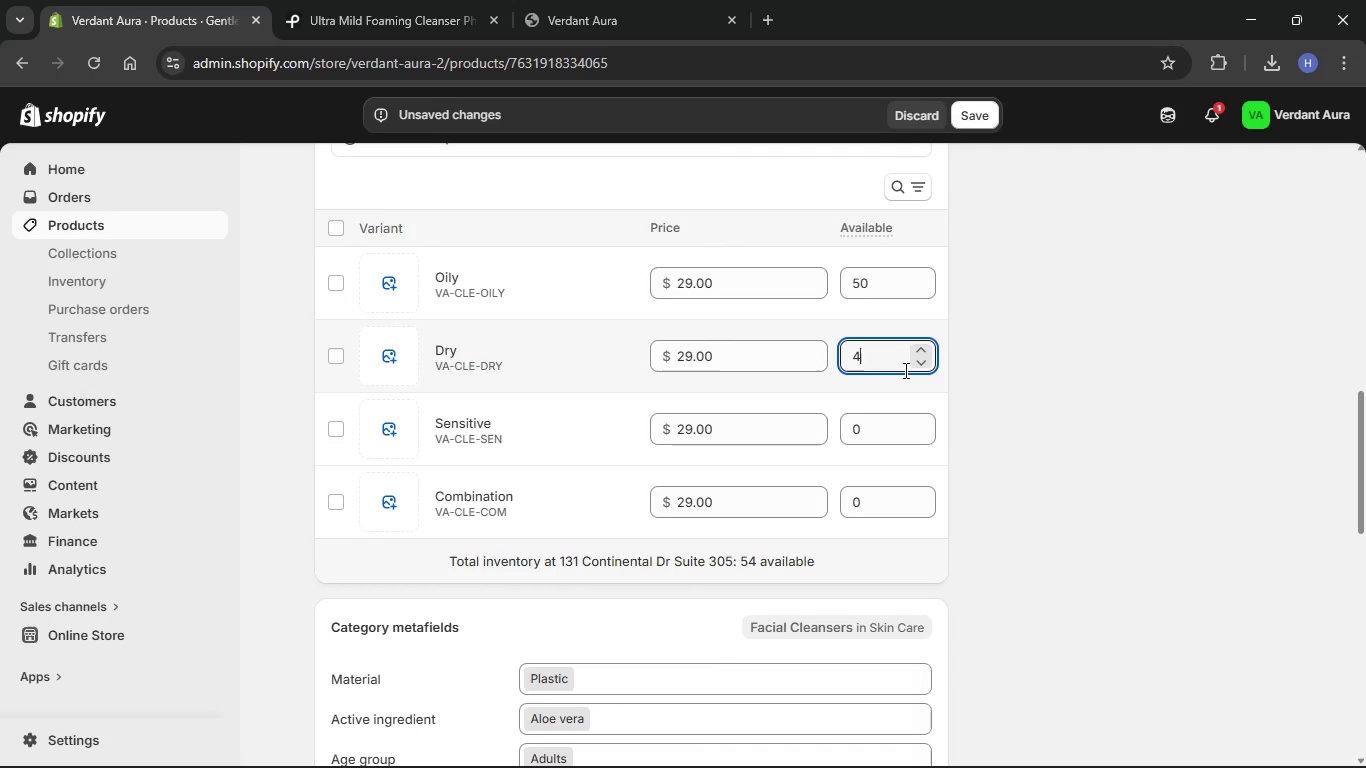 
key(Numpad5)
 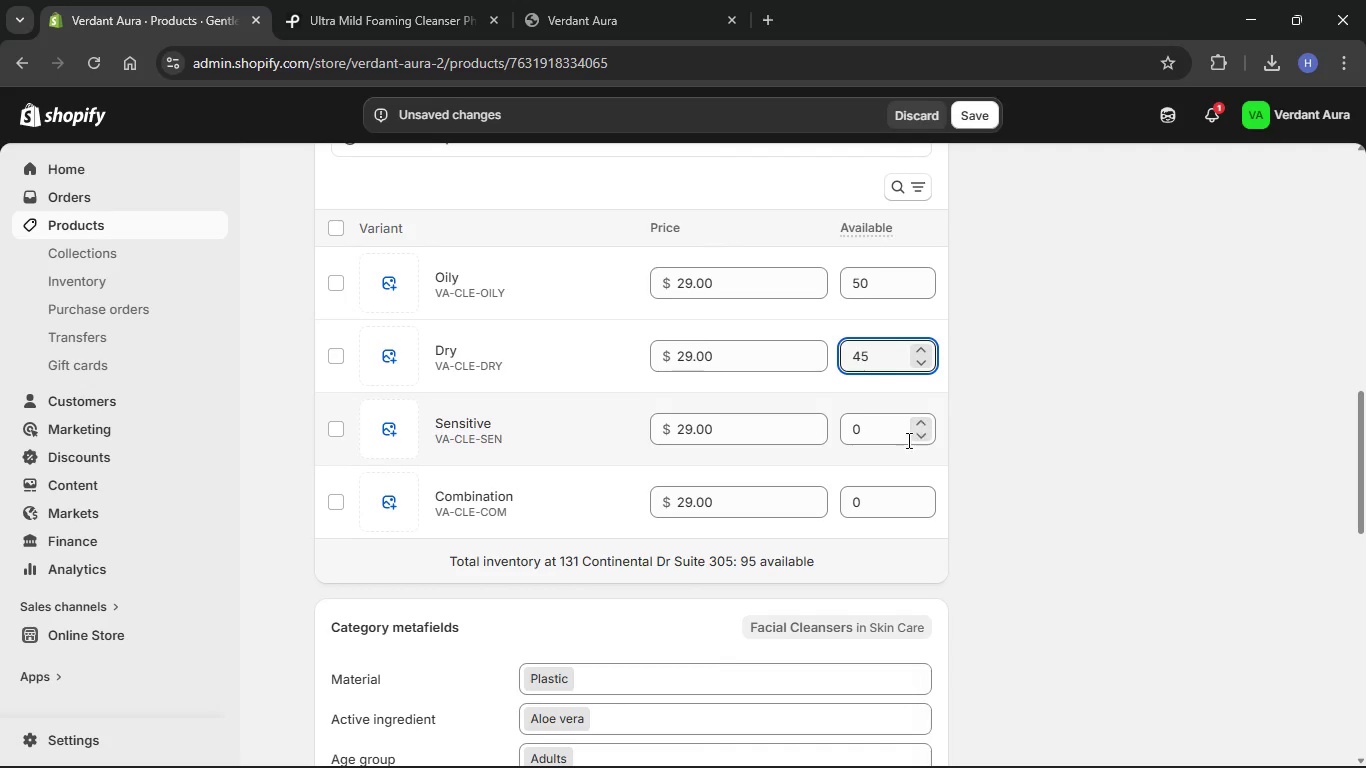 
left_click([883, 427])
 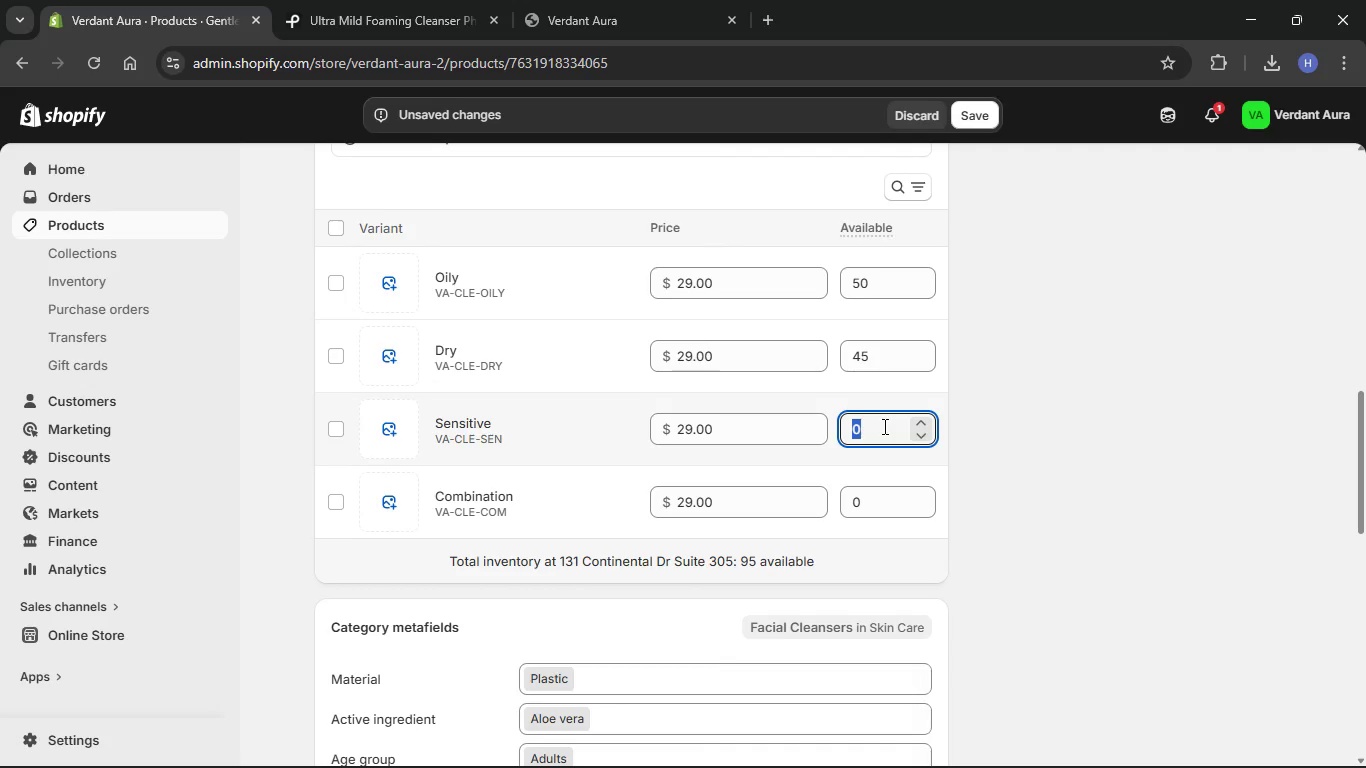 
key(Numpad4)
 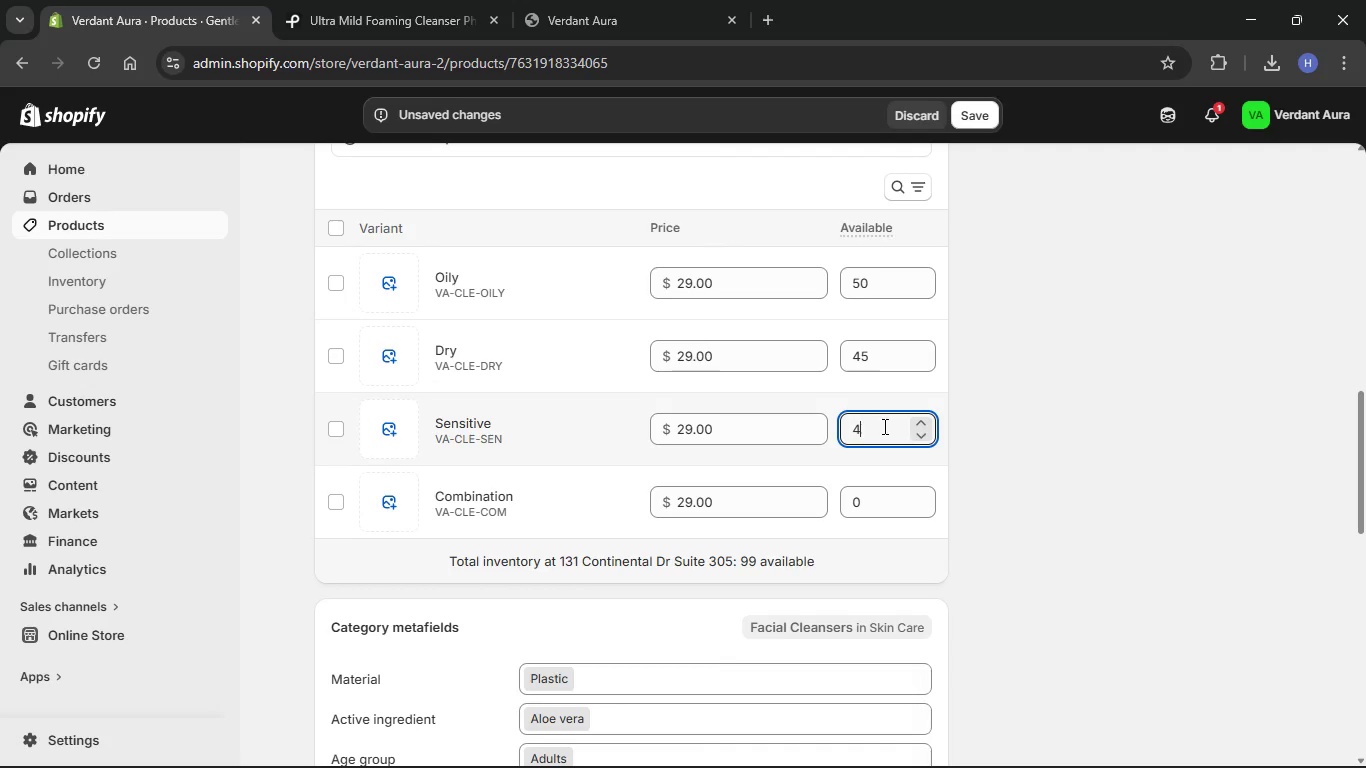 
key(Numpad0)
 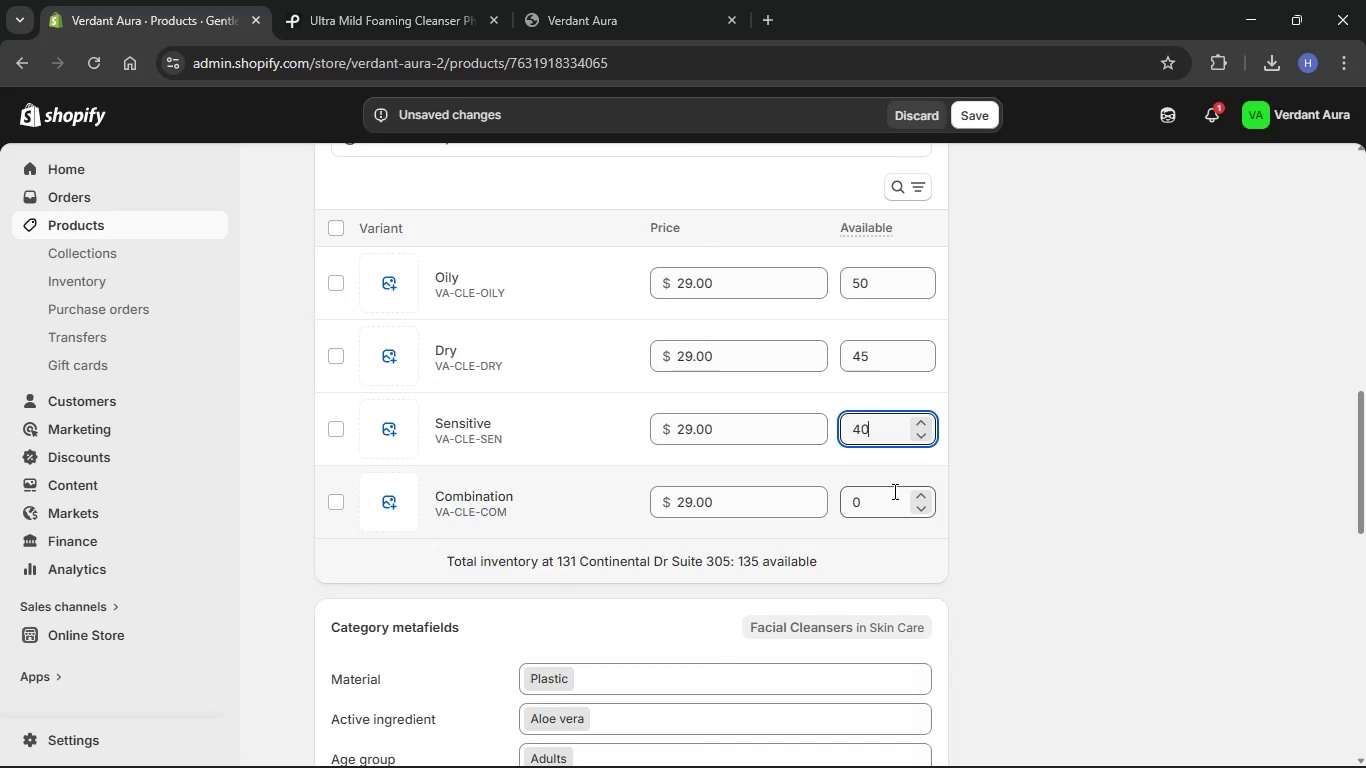 
left_click([879, 497])
 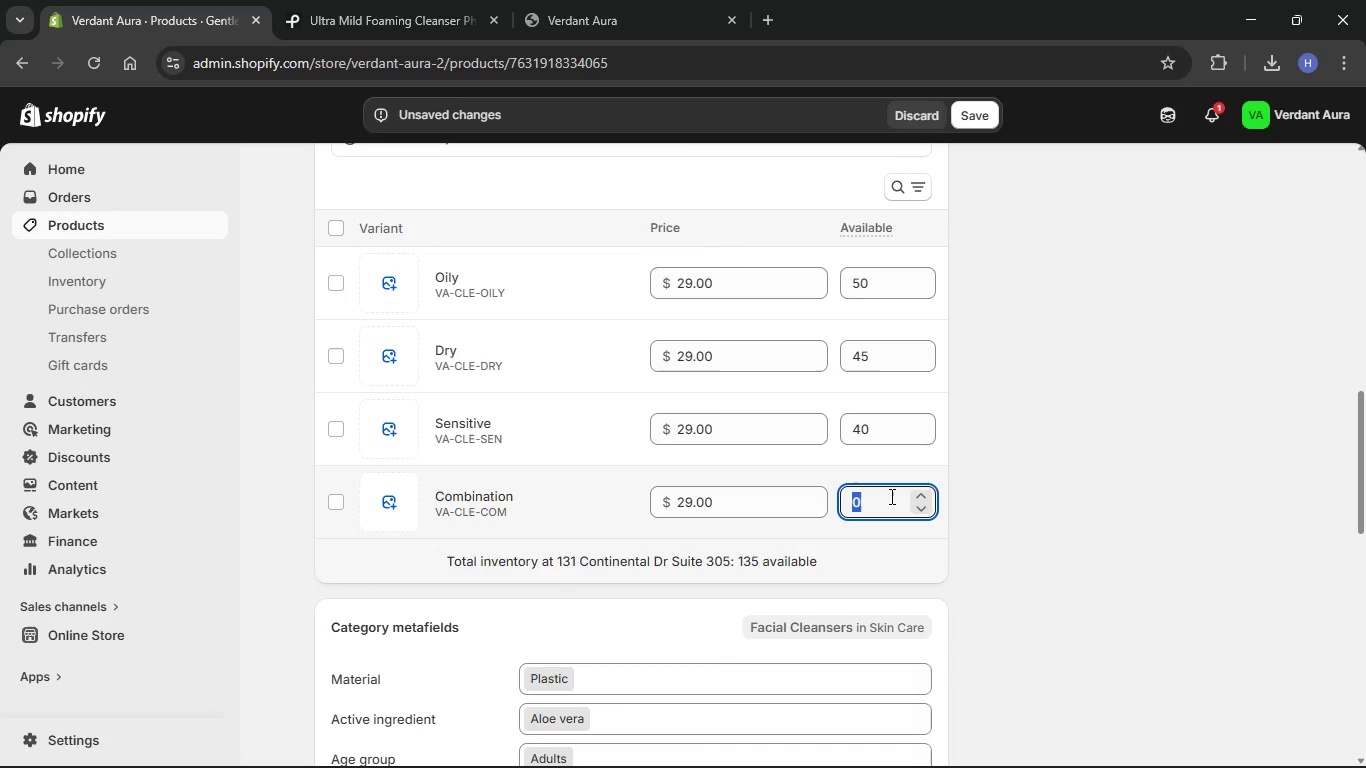 
key(Numpad4)
 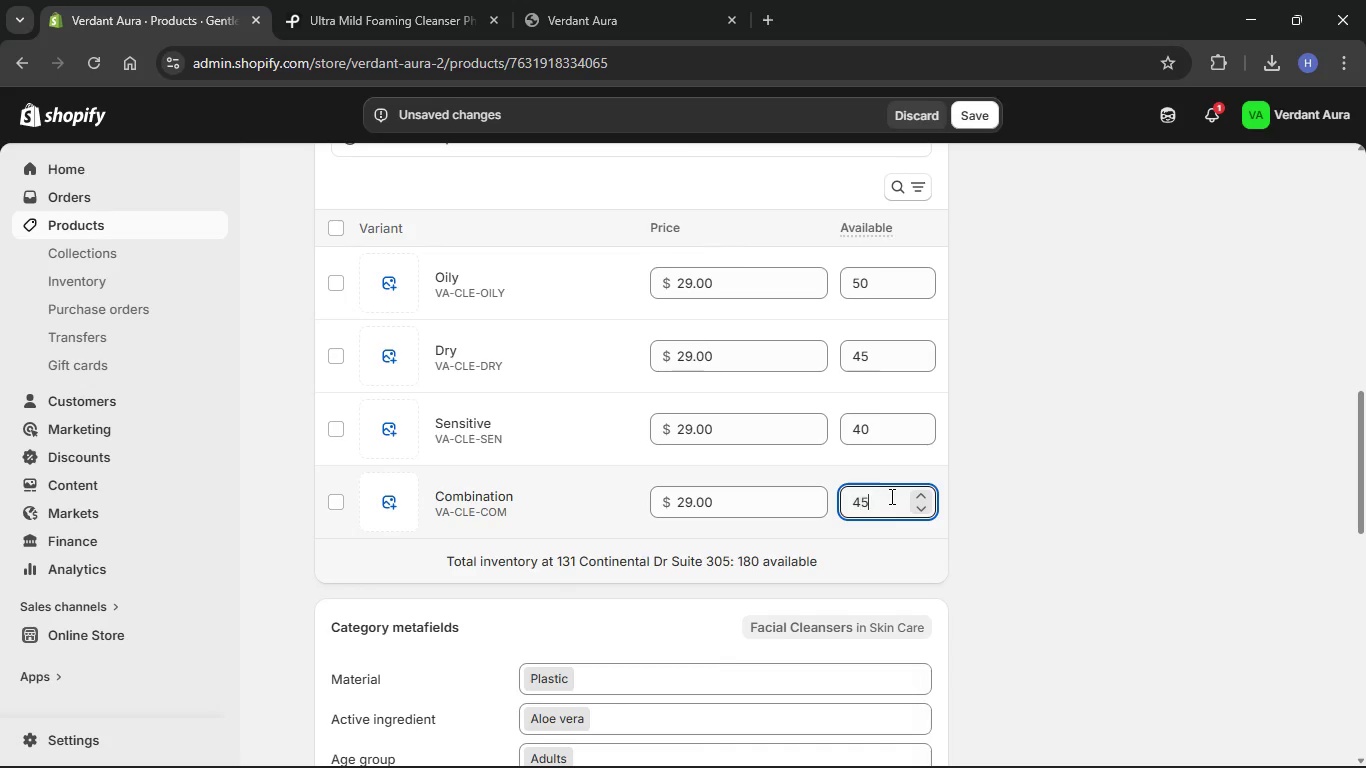 
key(Numpad5)
 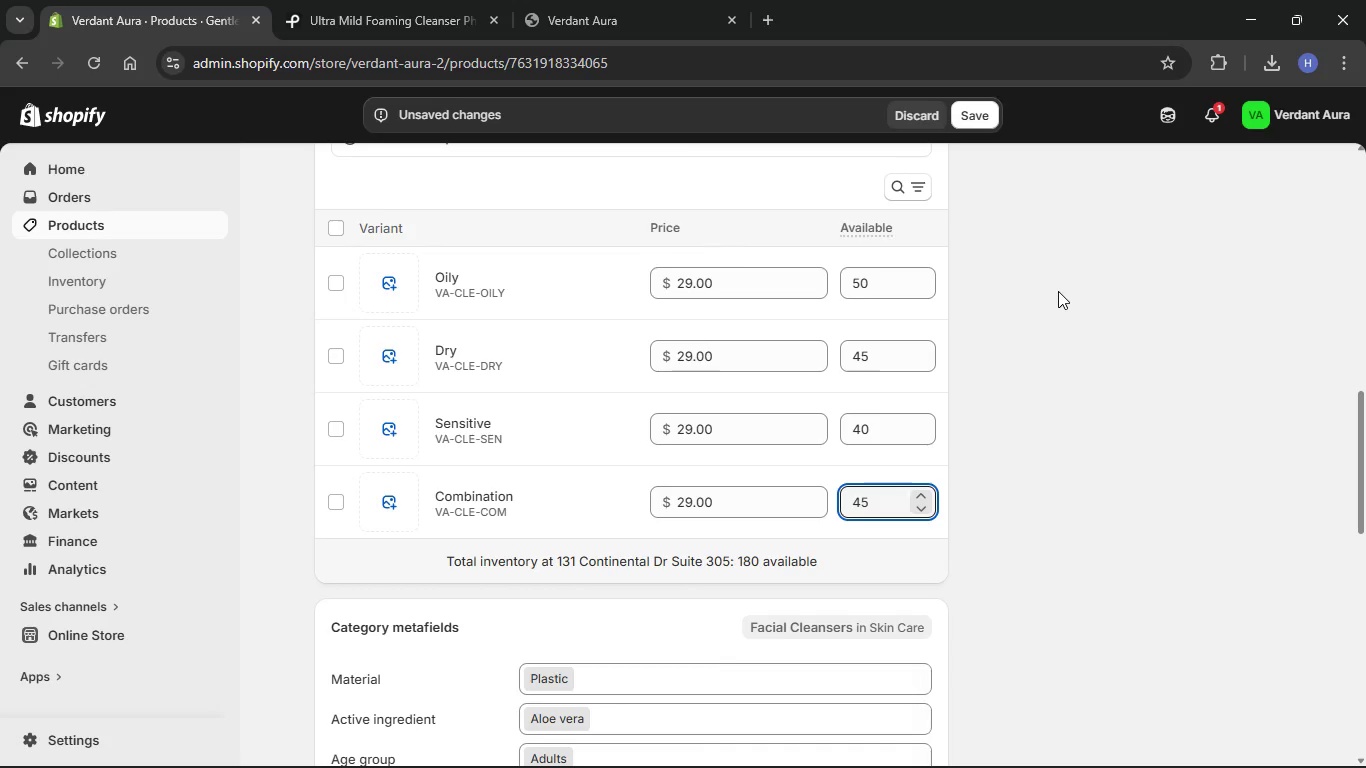 
left_click([1058, 291])
 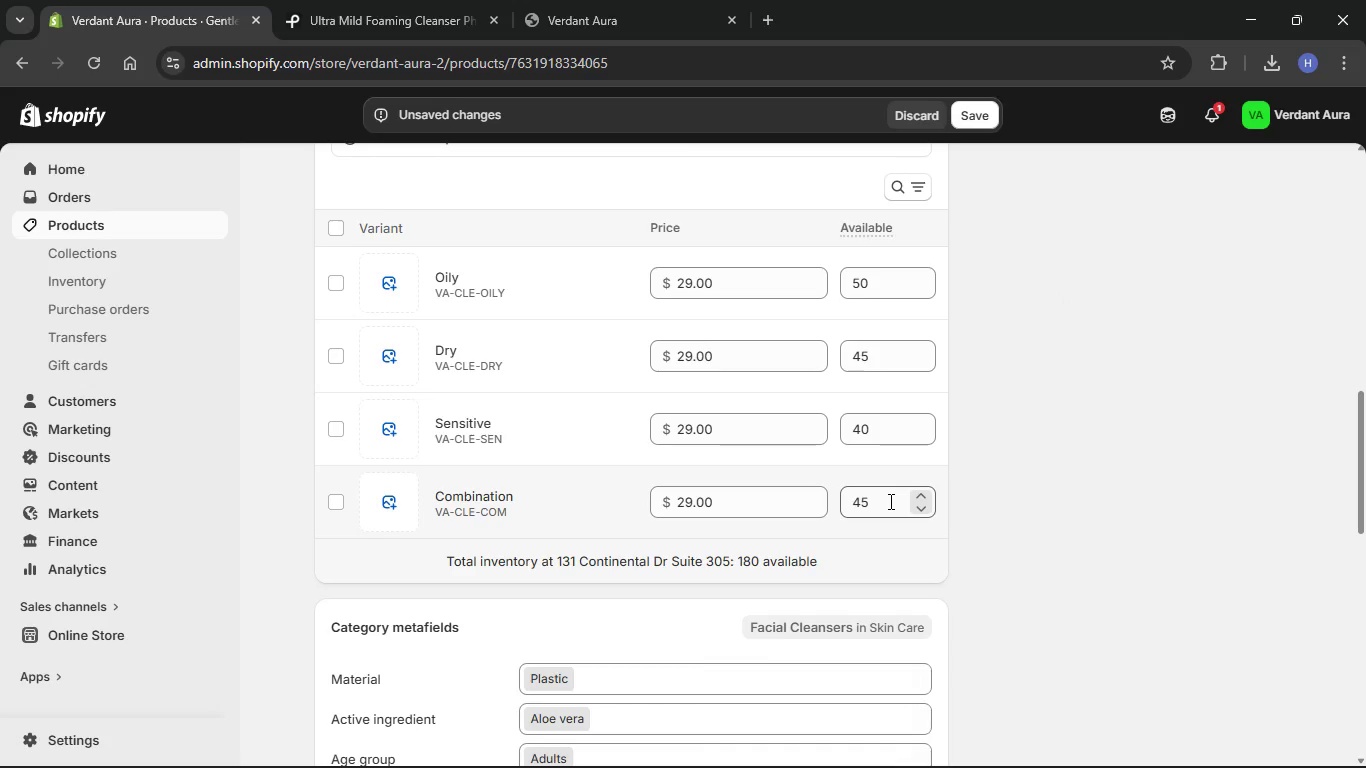 
left_click([889, 501])
 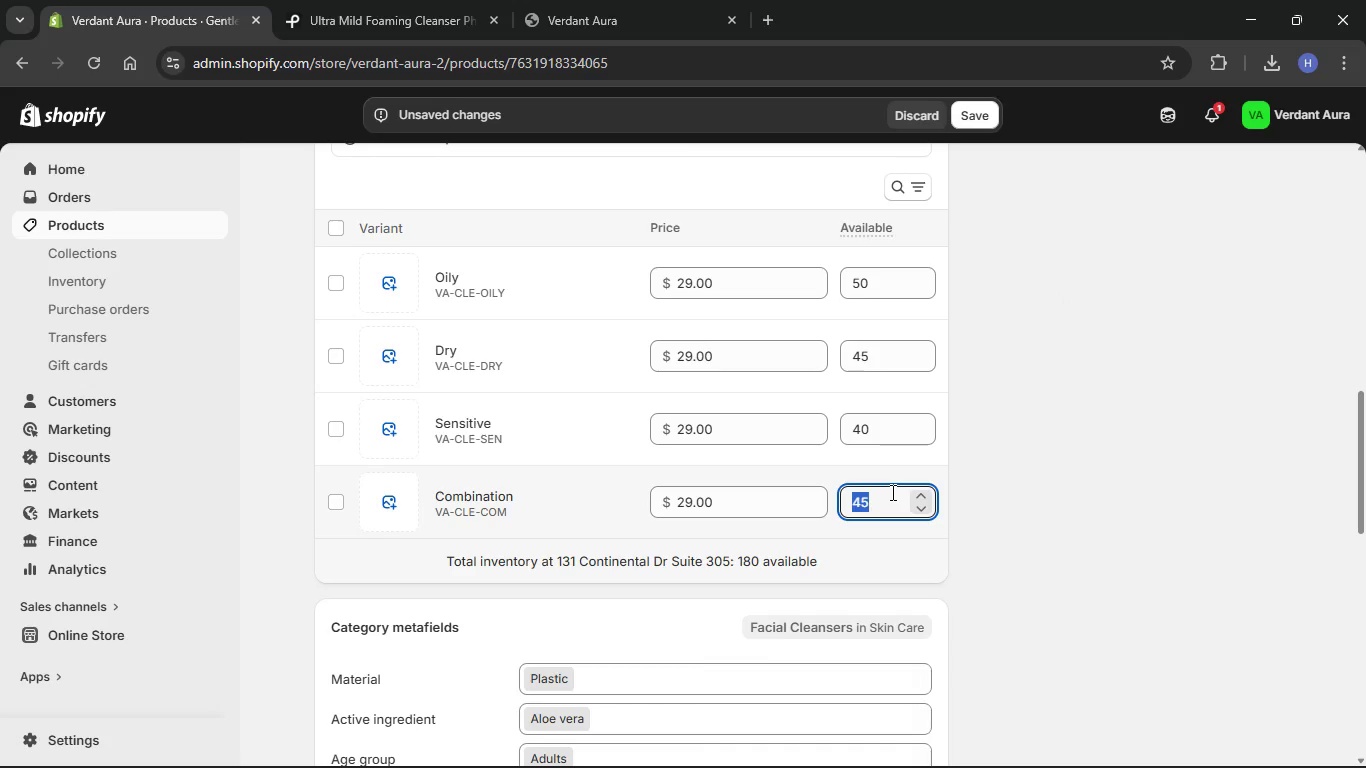 
key(Backspace)
 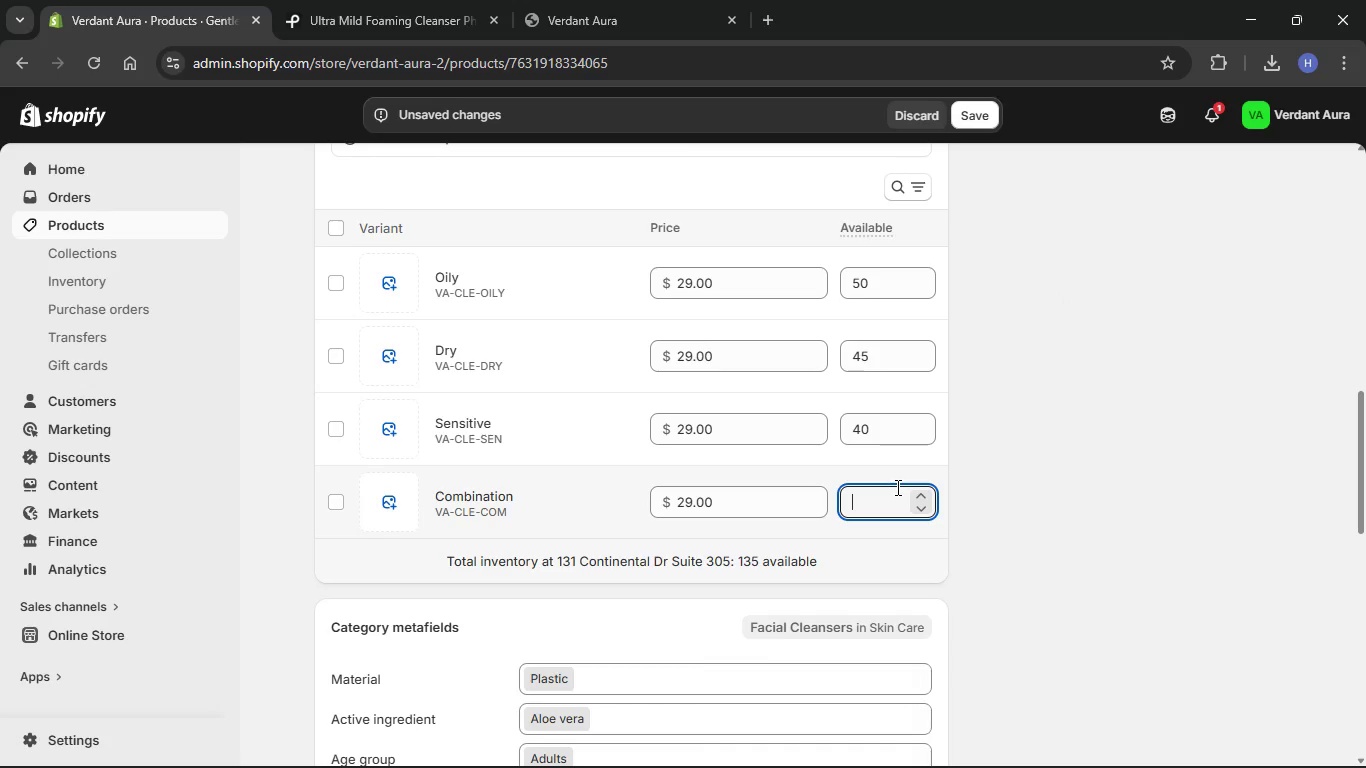 
key(Numpad5)
 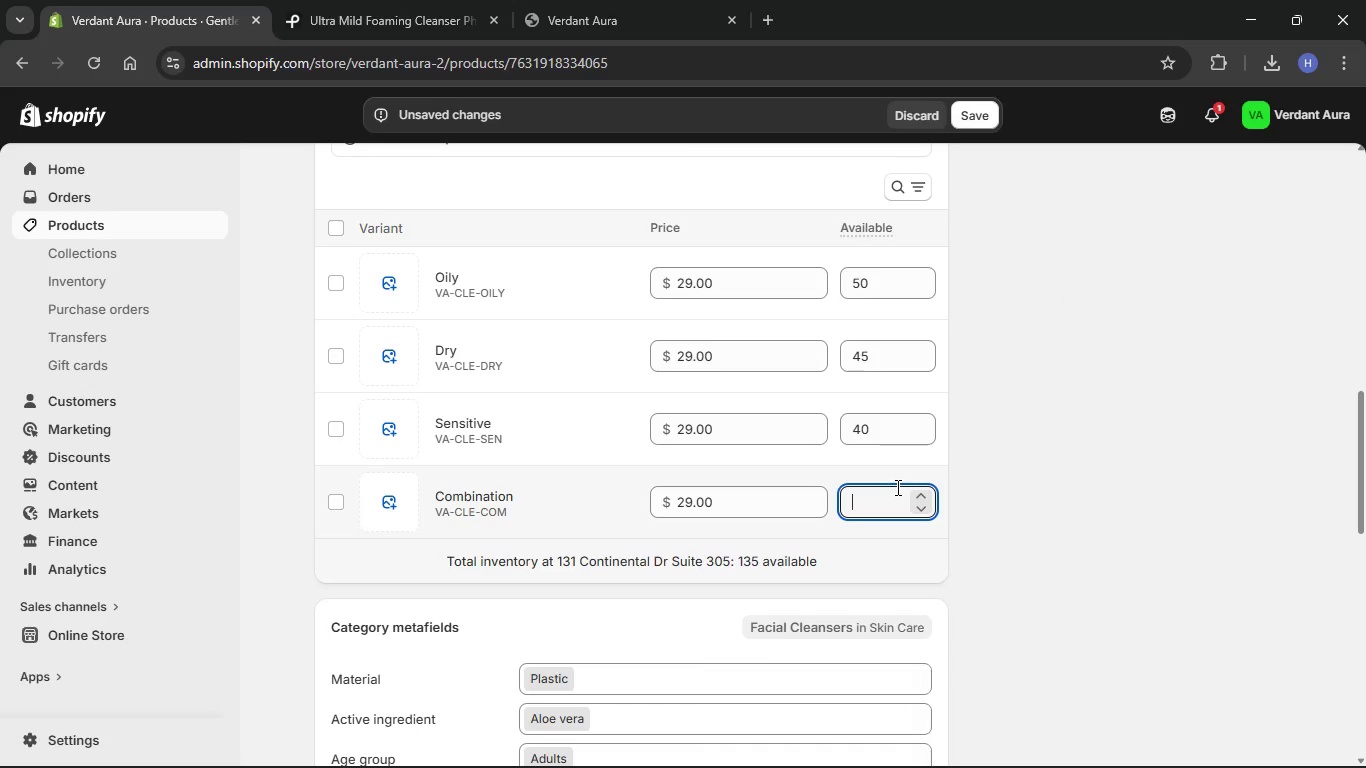 
key(Numpad0)
 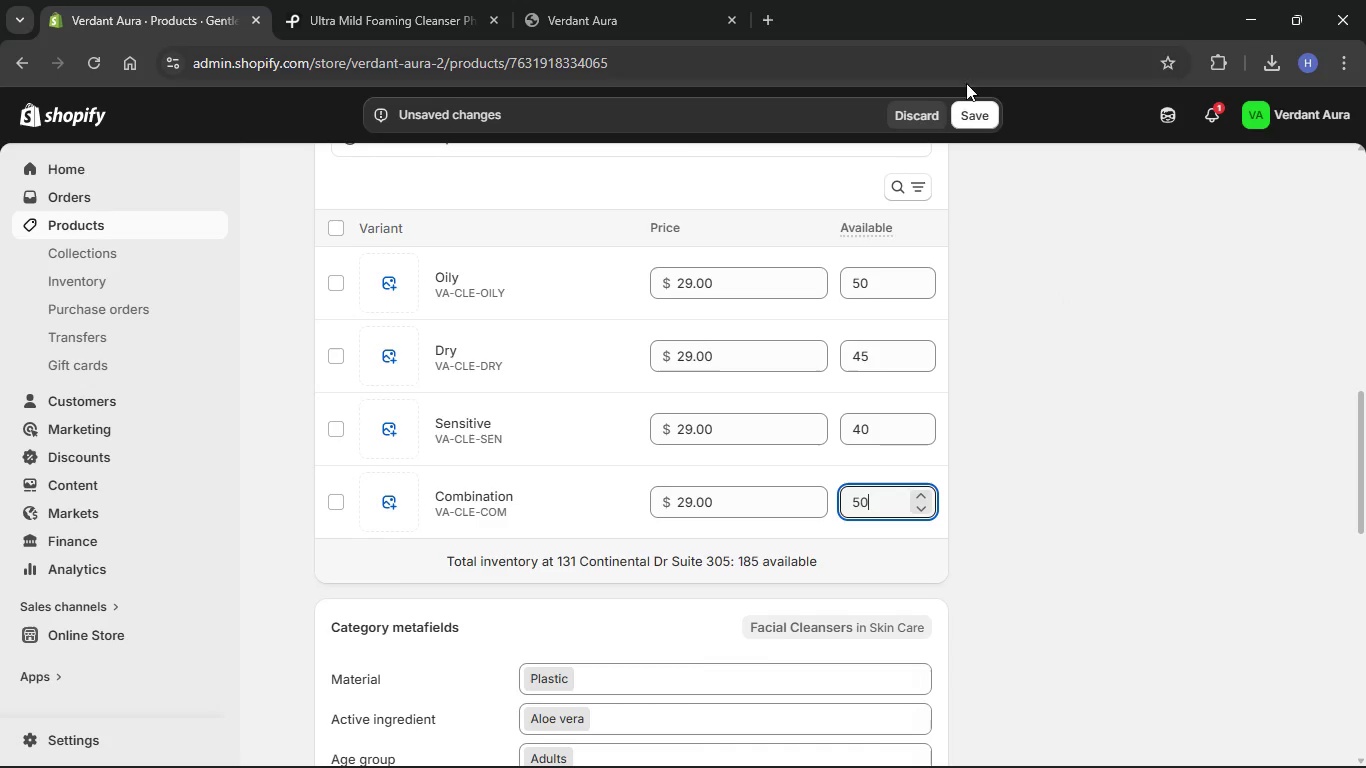 
left_click([966, 101])
 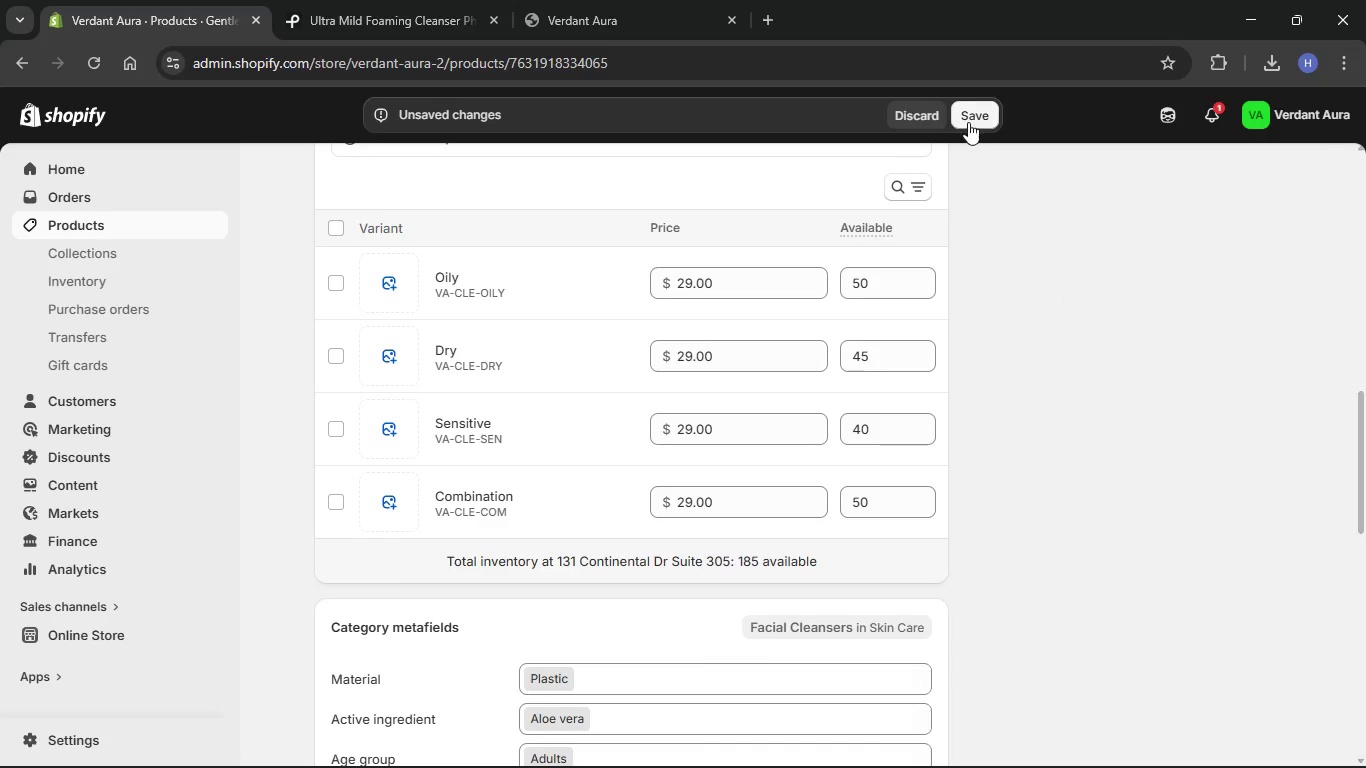 
left_click([968, 122])
 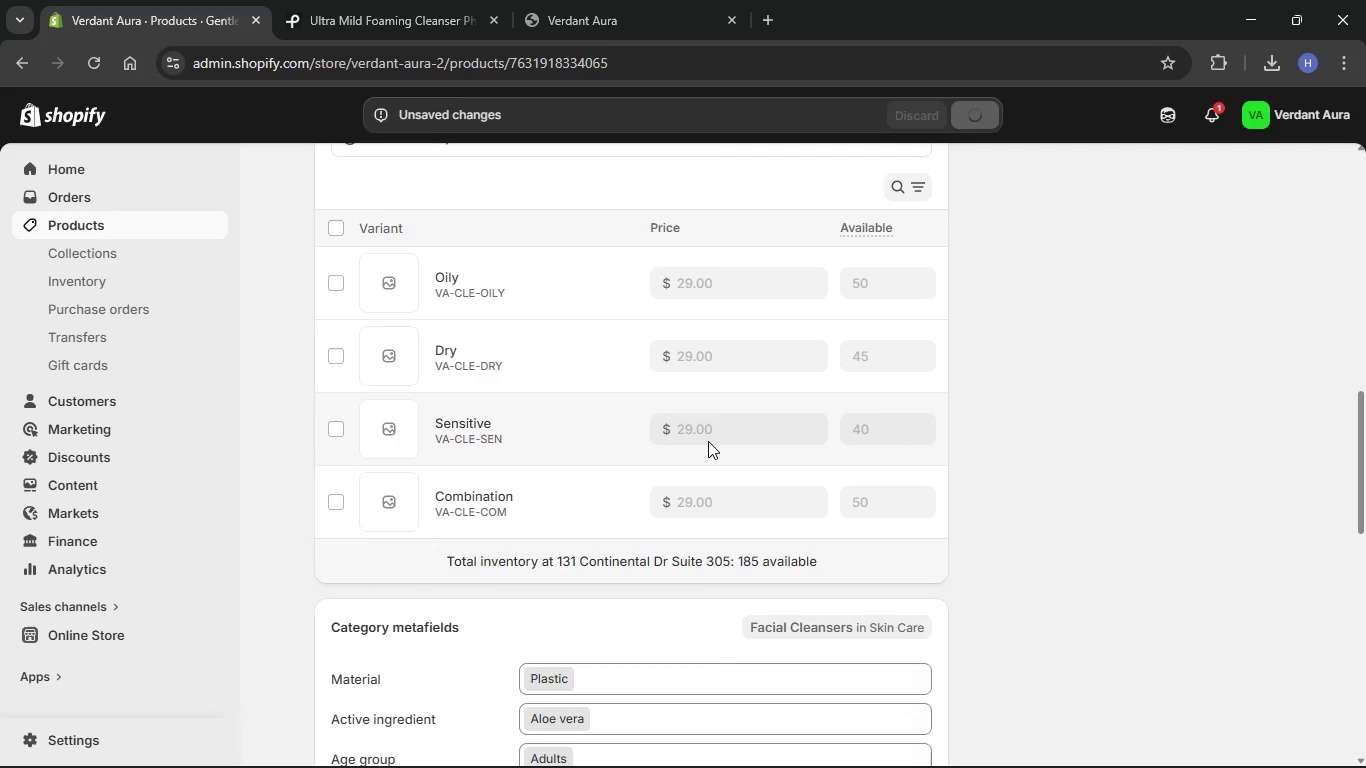 
left_click([745, 745])